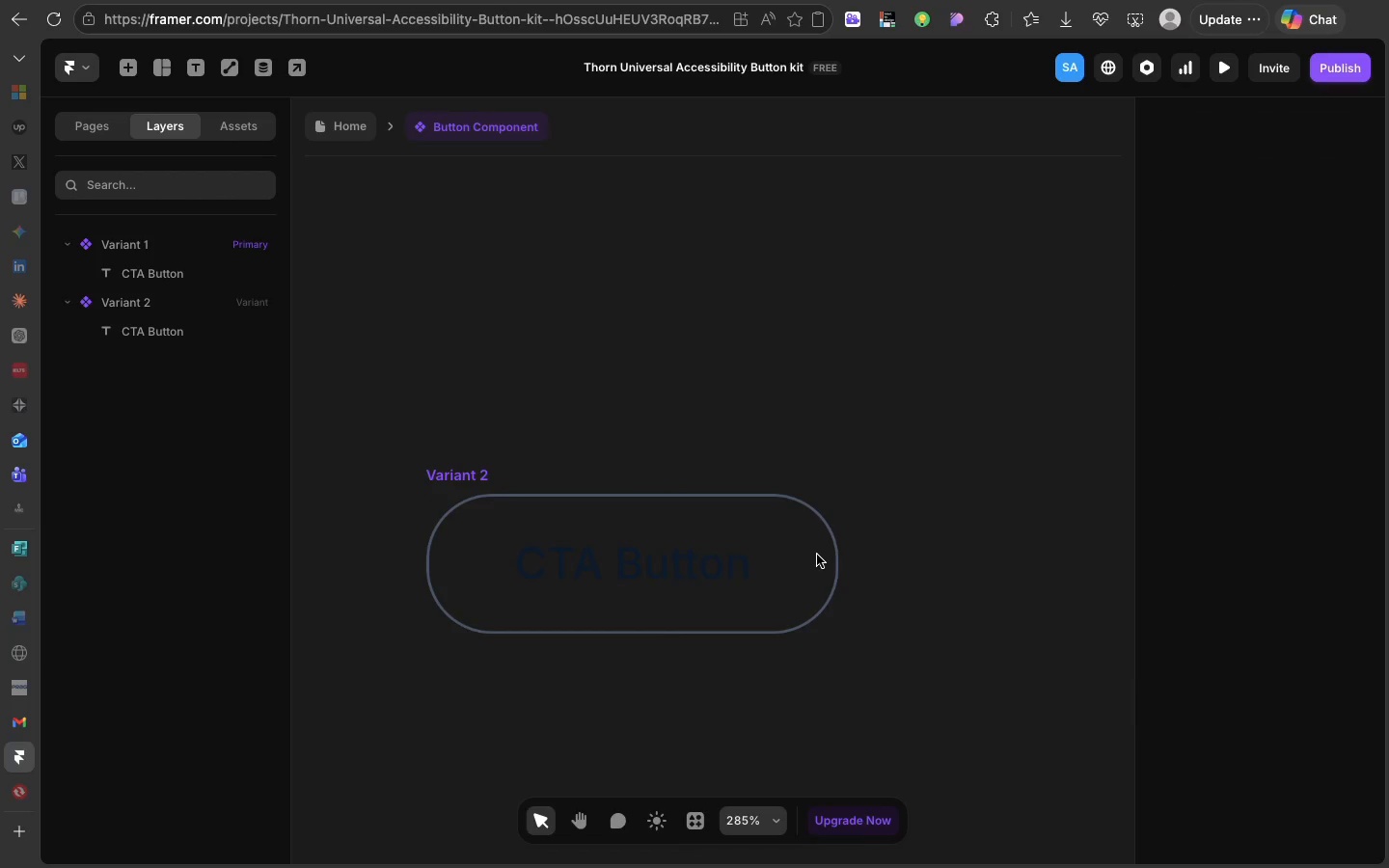 
left_click([817, 555])
 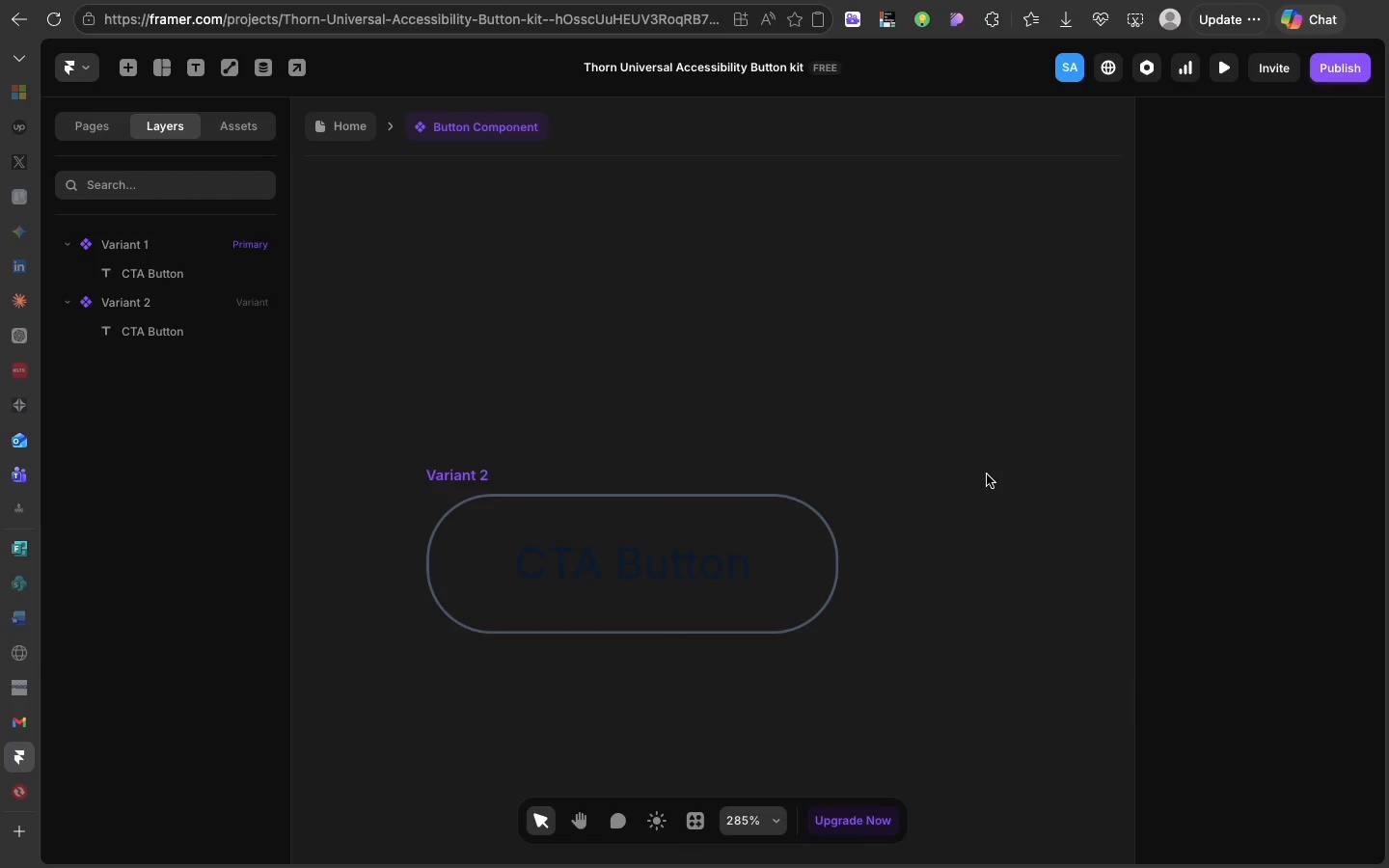 
scroll: coordinate [987, 475], scroll_direction: down, amount: 44.0
 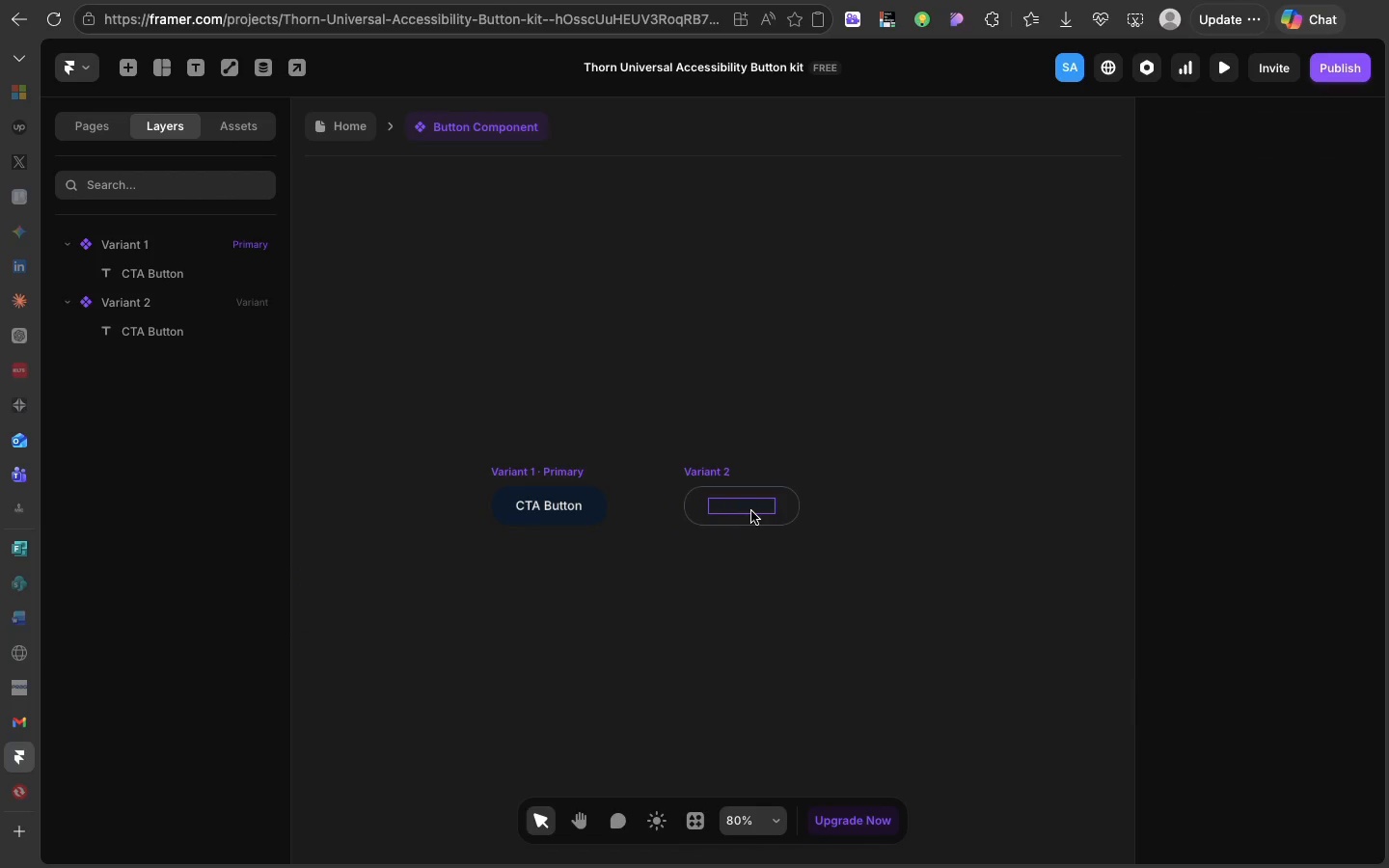 
left_click([747, 511])
 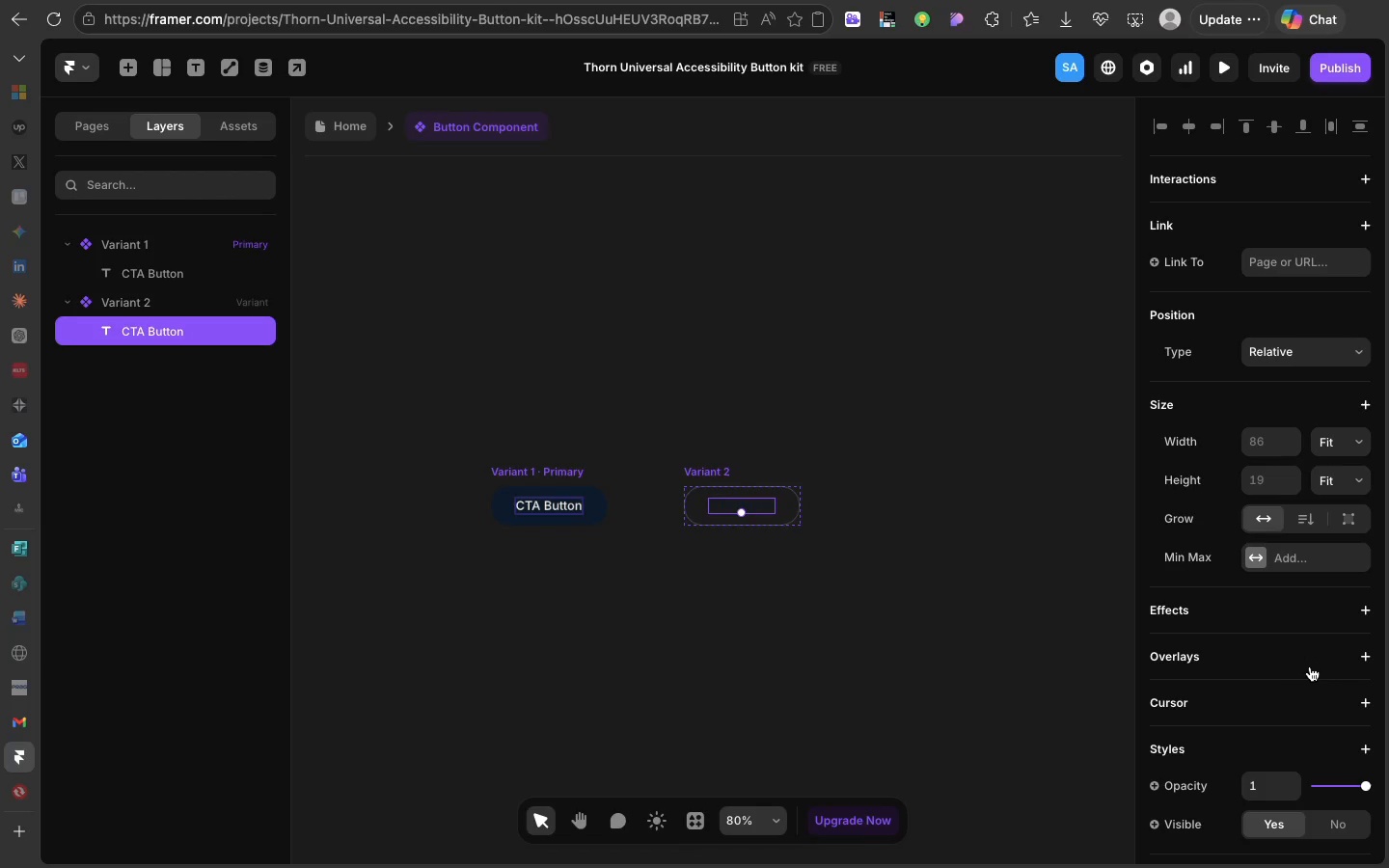 
scroll: coordinate [1318, 671], scroll_direction: down, amount: 14.0
 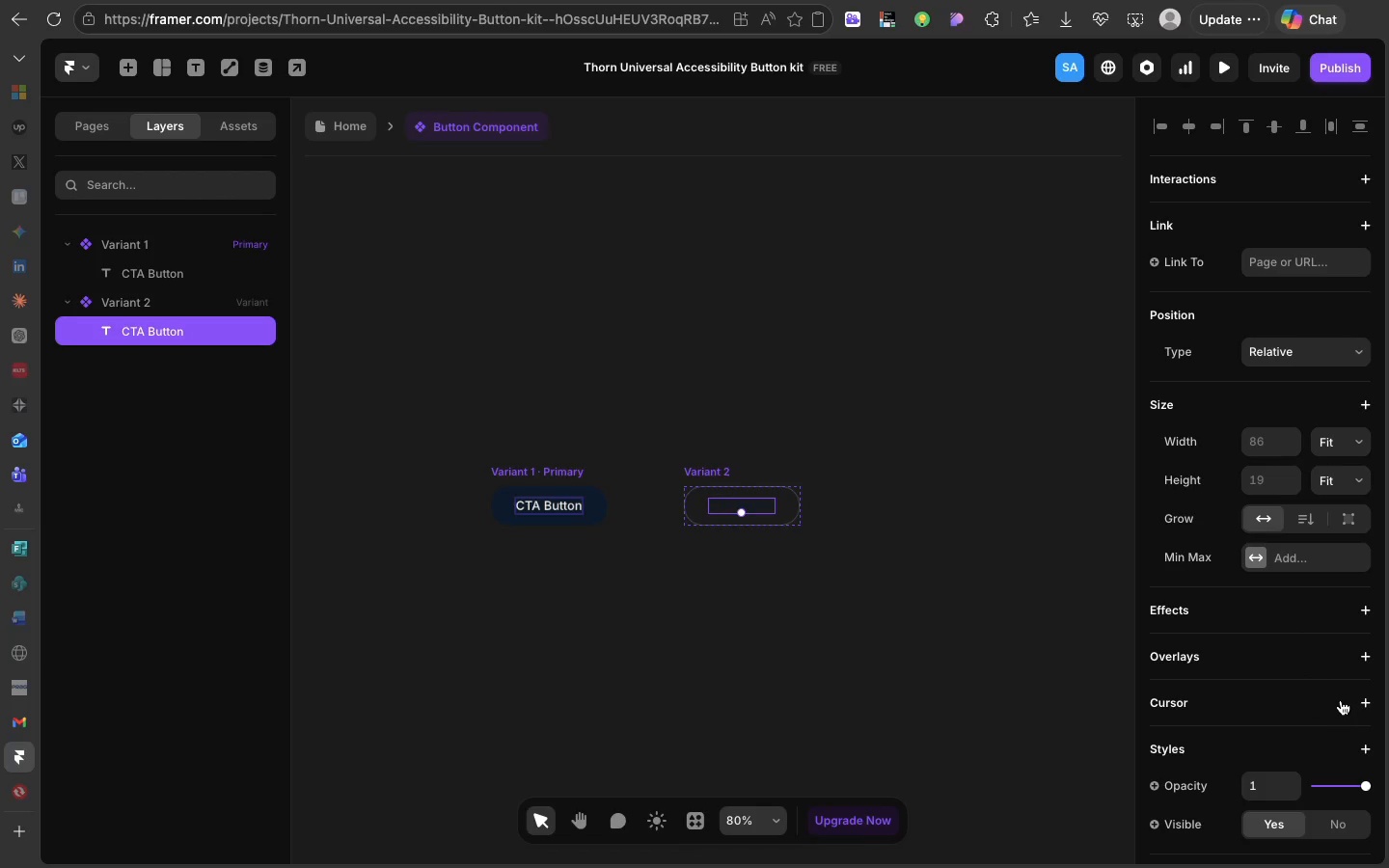 
scroll: coordinate [1341, 699], scroll_direction: up, amount: 2.0
 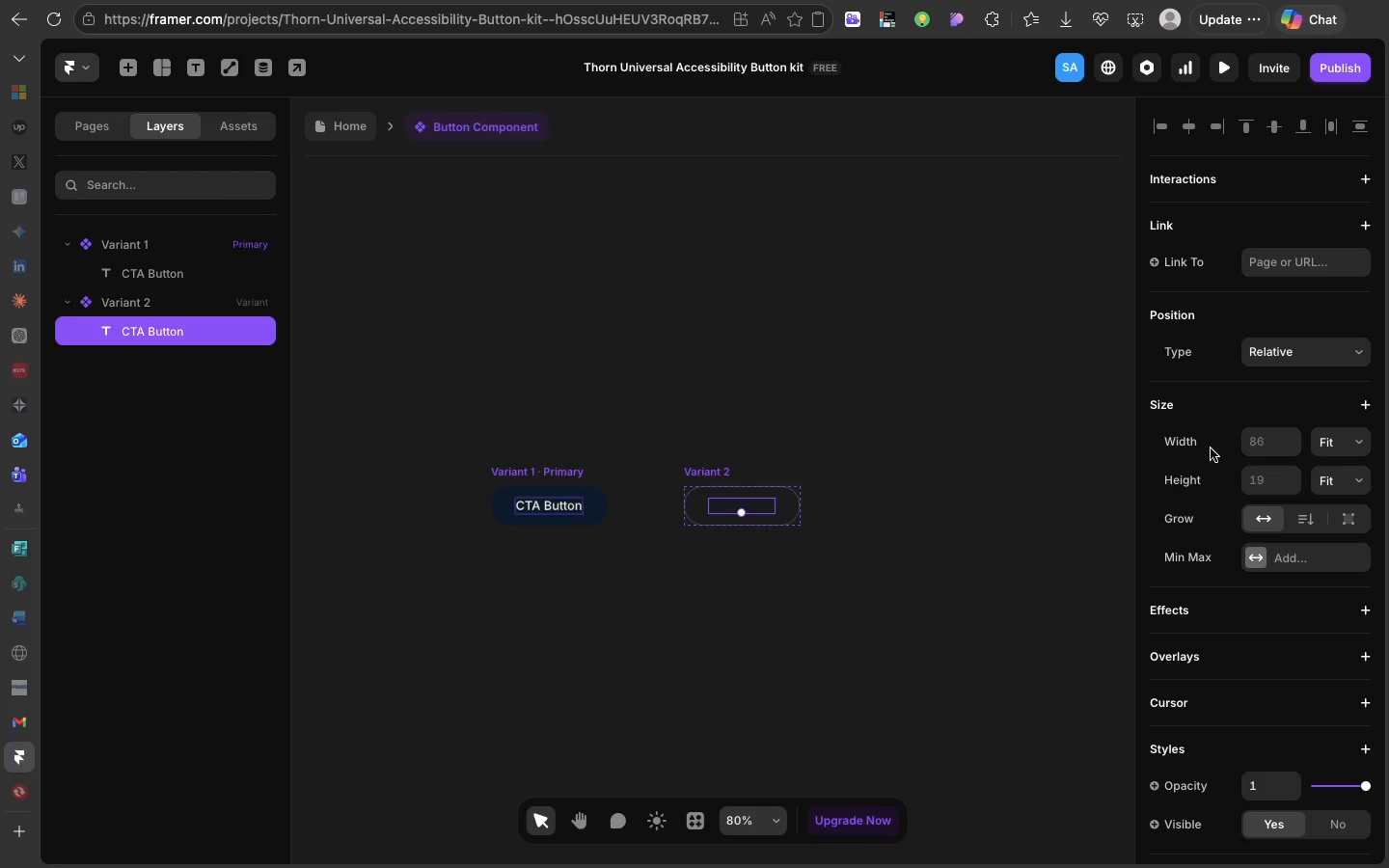 
scroll: coordinate [1219, 423], scroll_direction: down, amount: 19.0
 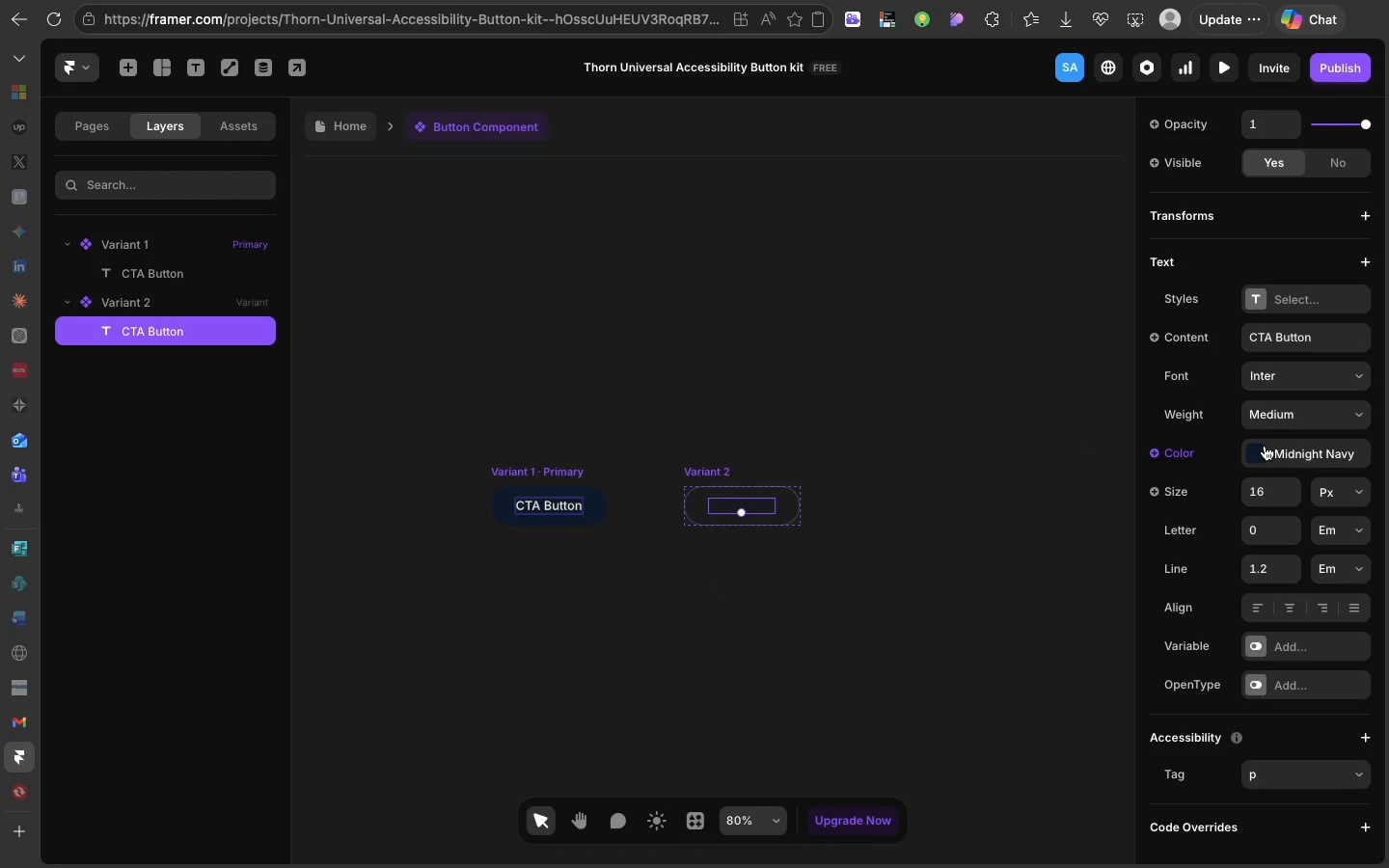 
left_click([1265, 446])
 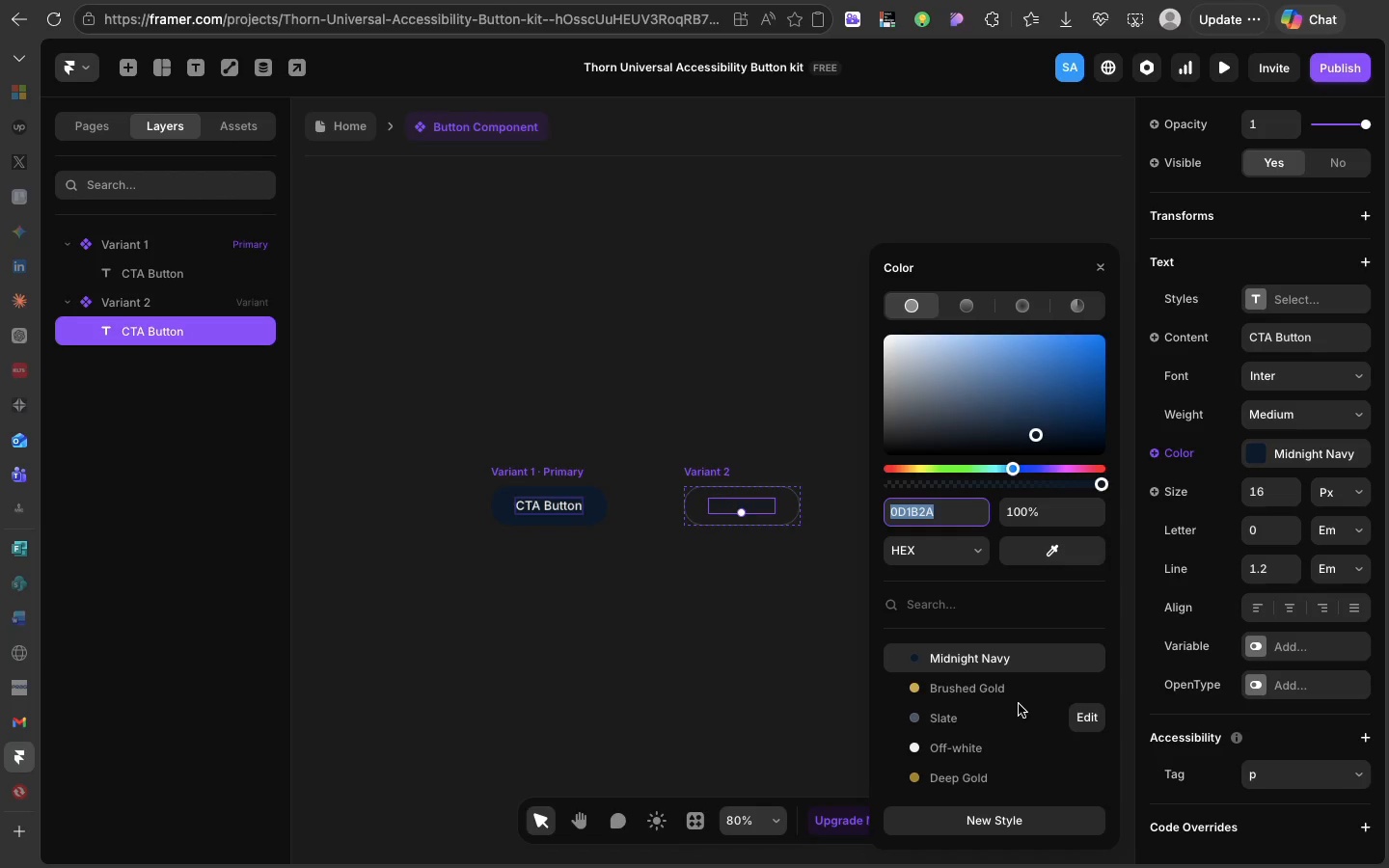 
left_click([1012, 695])
 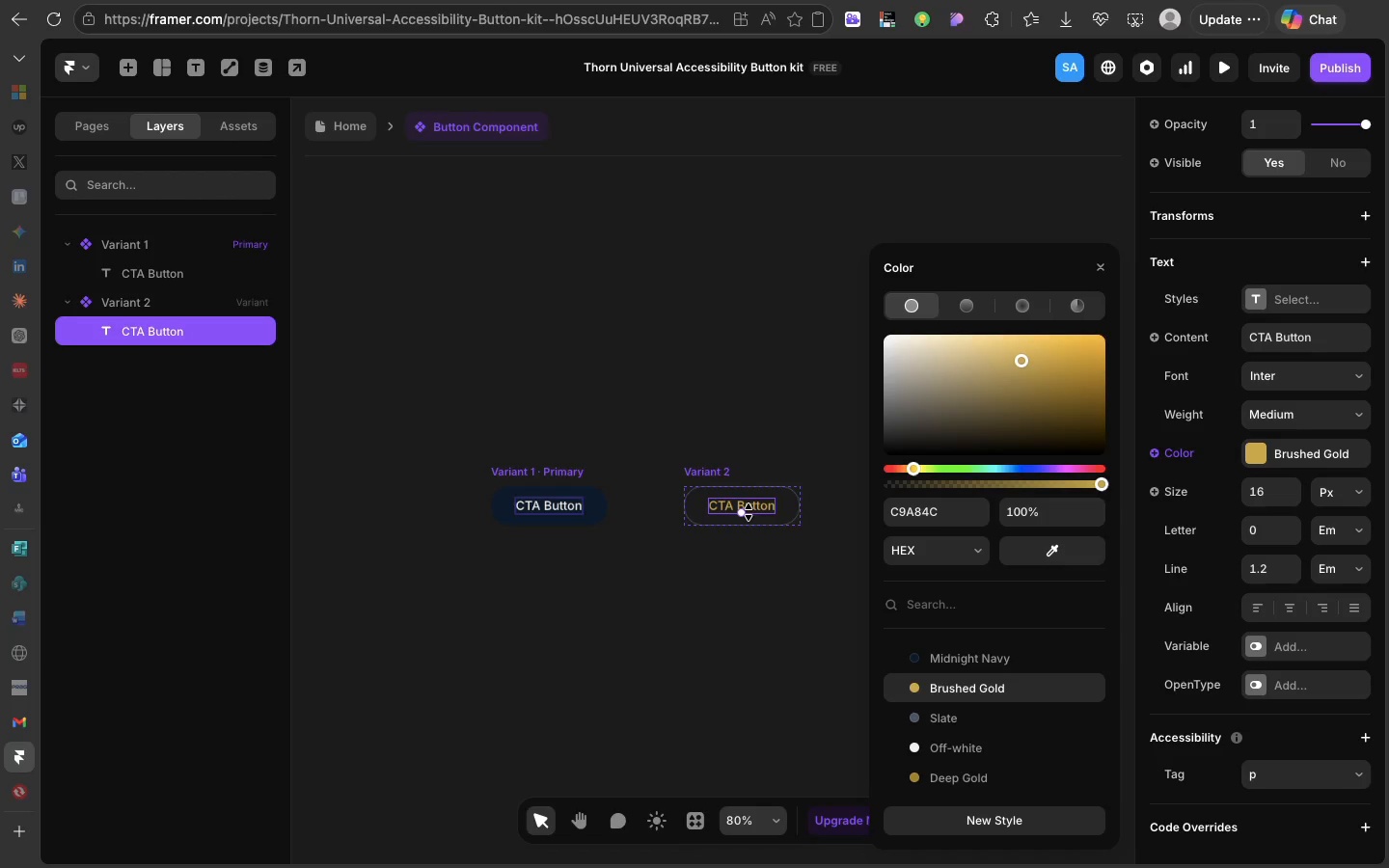 
wait(19.67)
 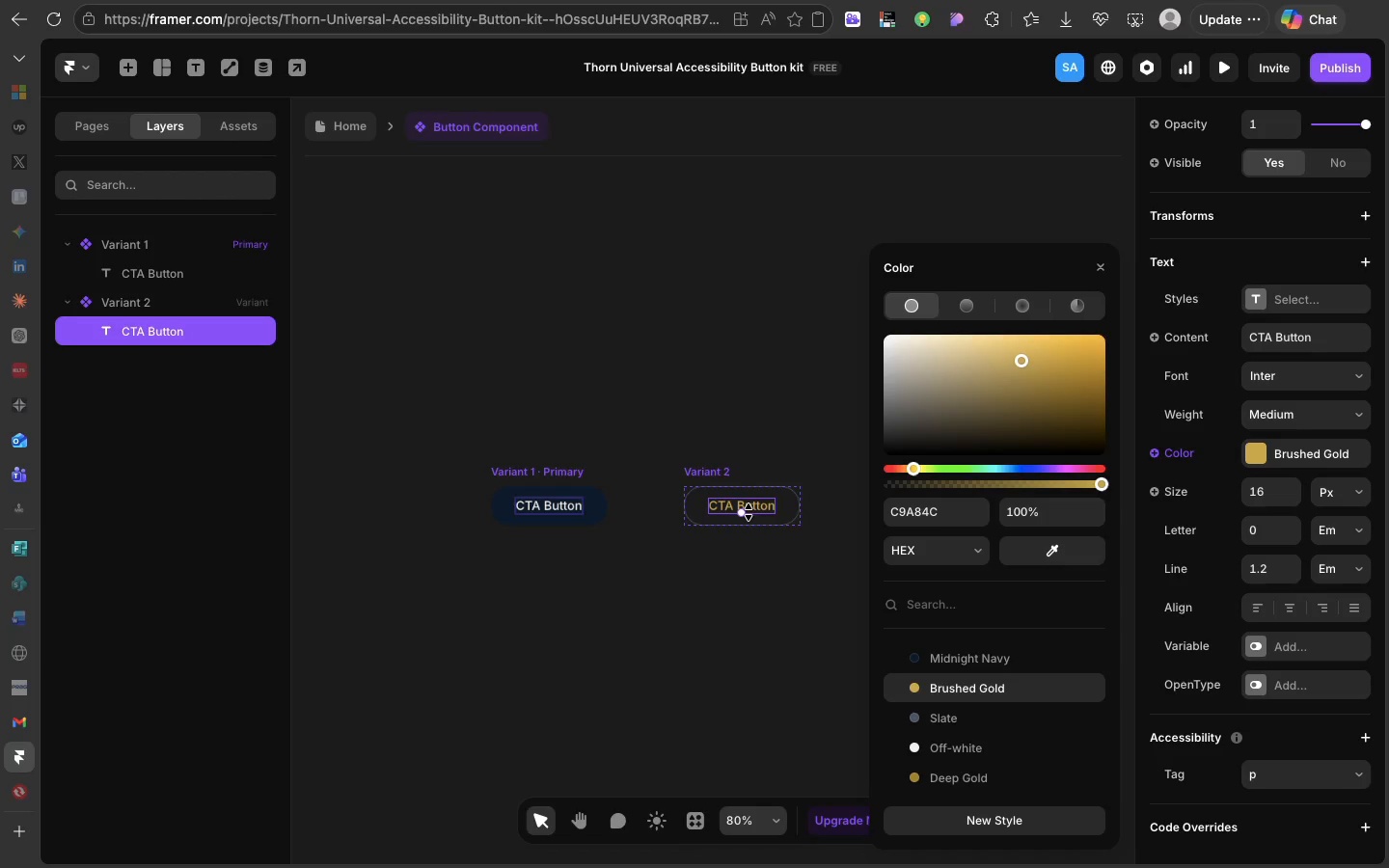 
left_click([797, 515])
 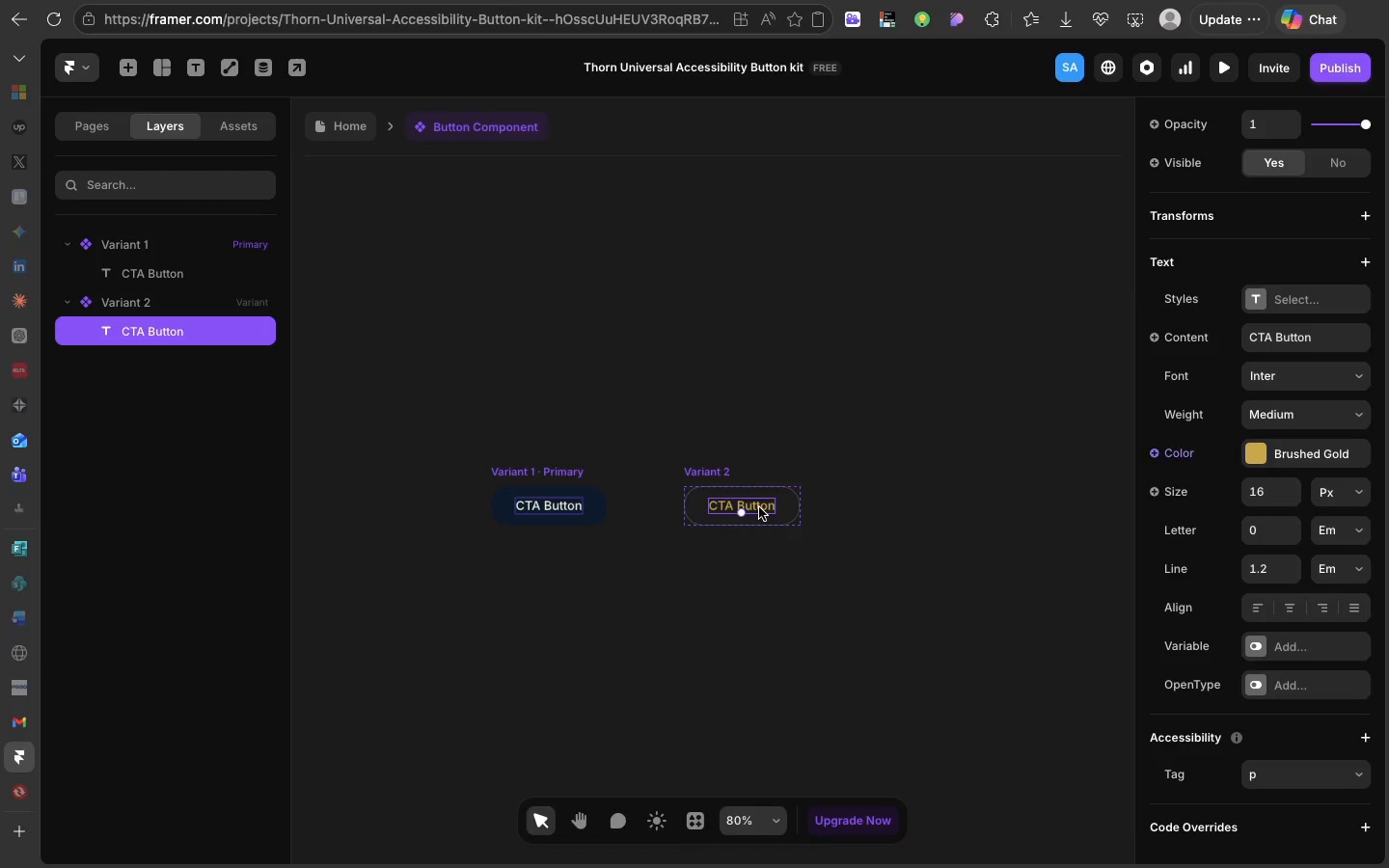 
left_click([759, 507])
 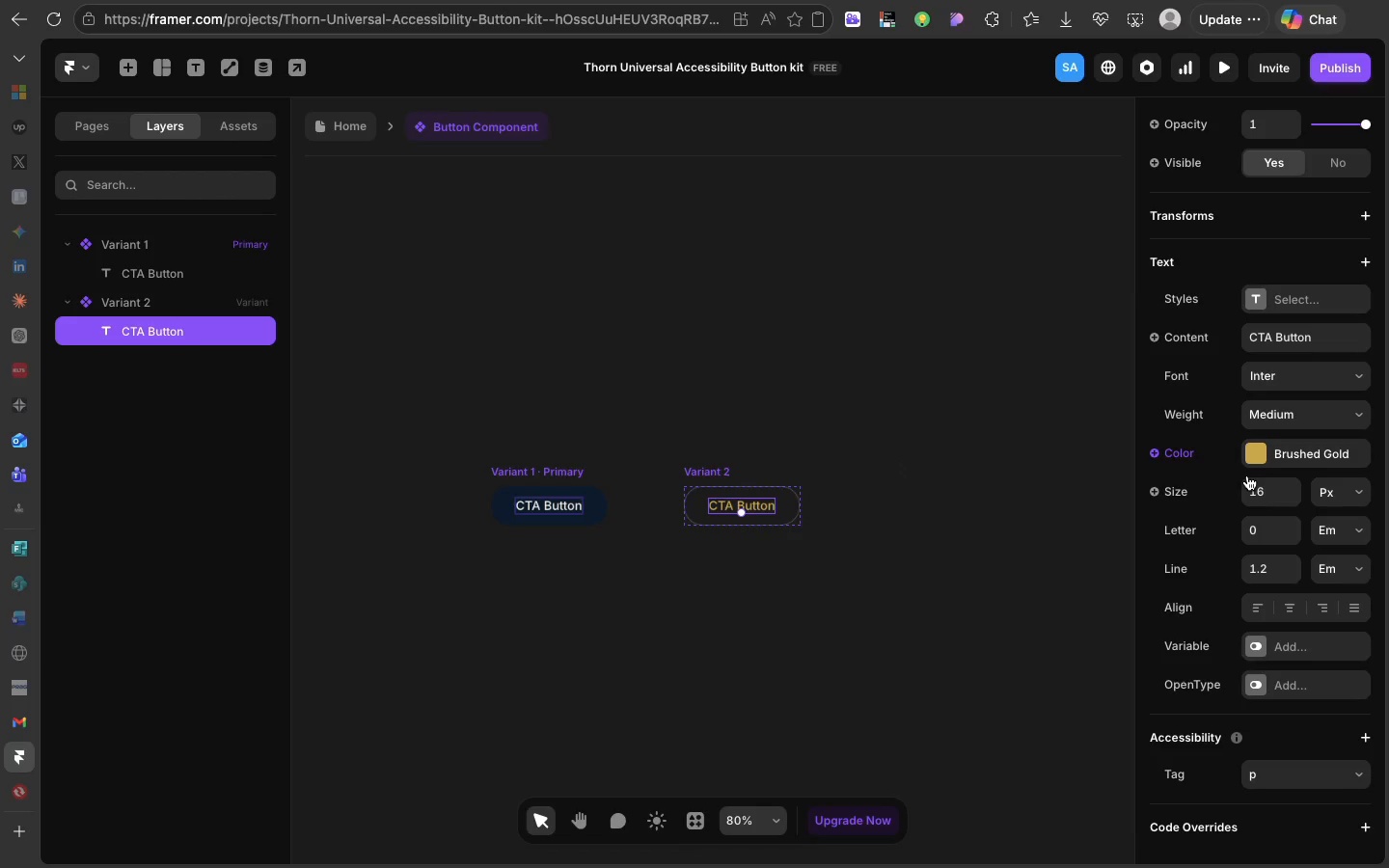 
wait(12.66)
 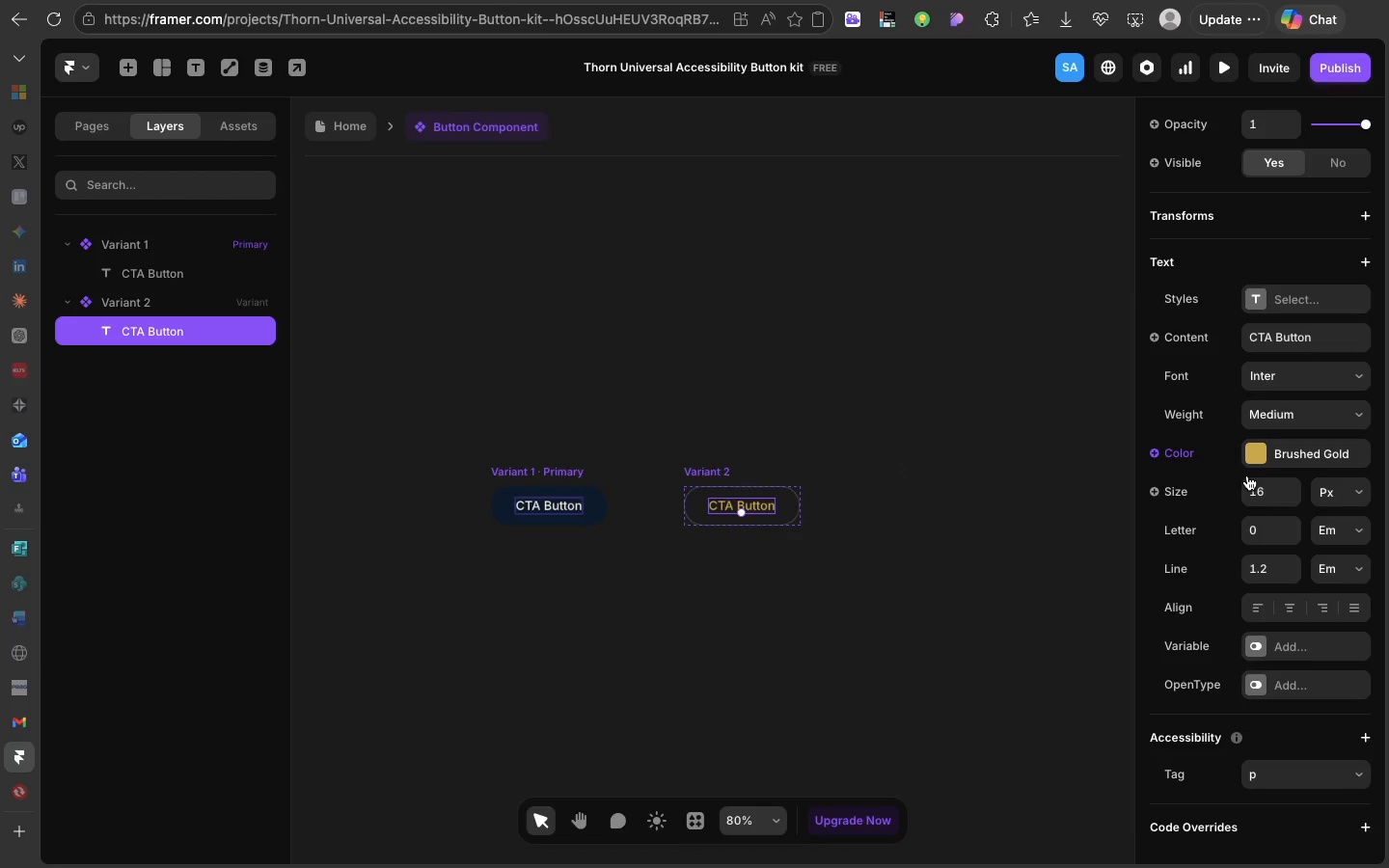 
left_click([1253, 459])
 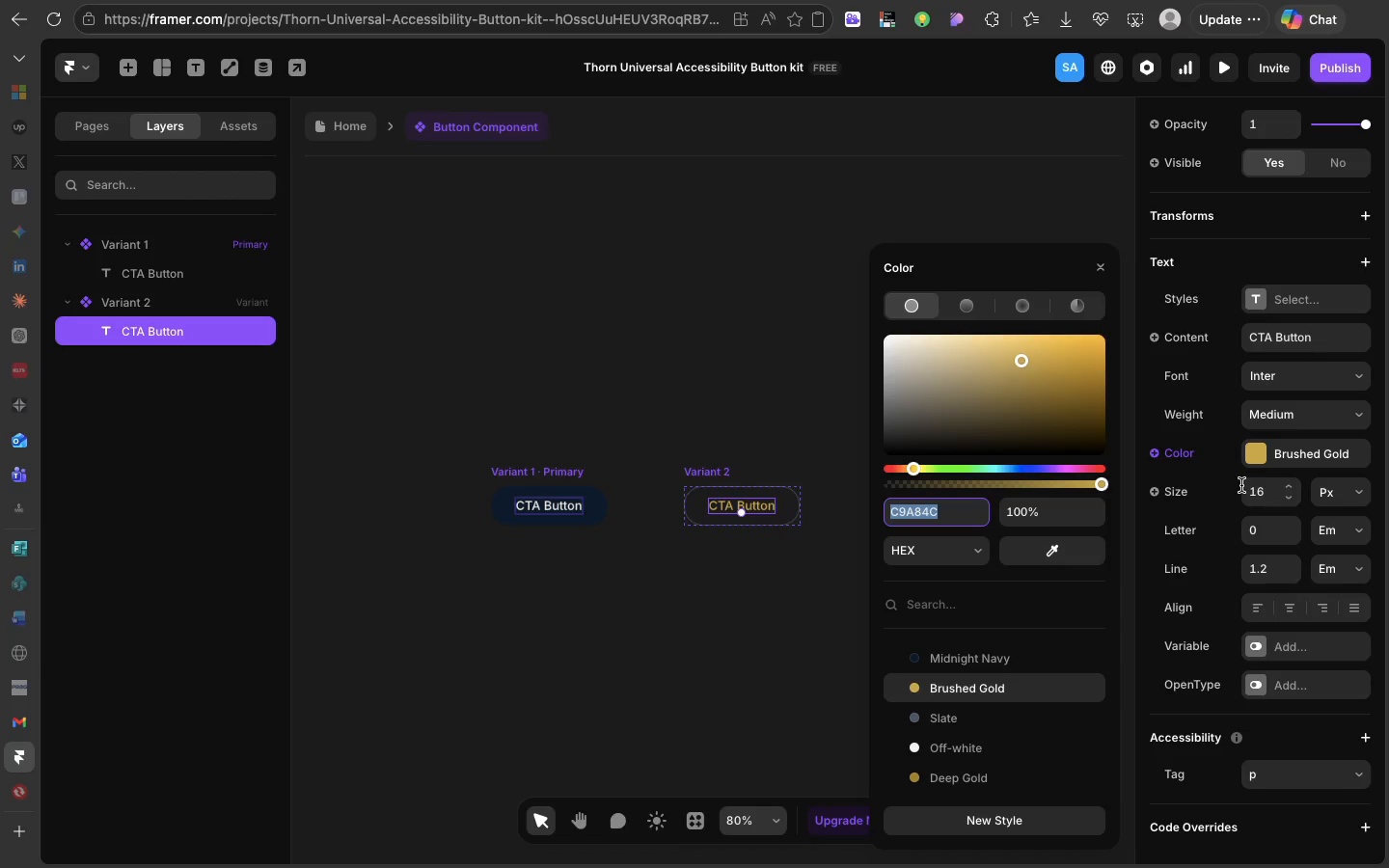 
wait(31.19)
 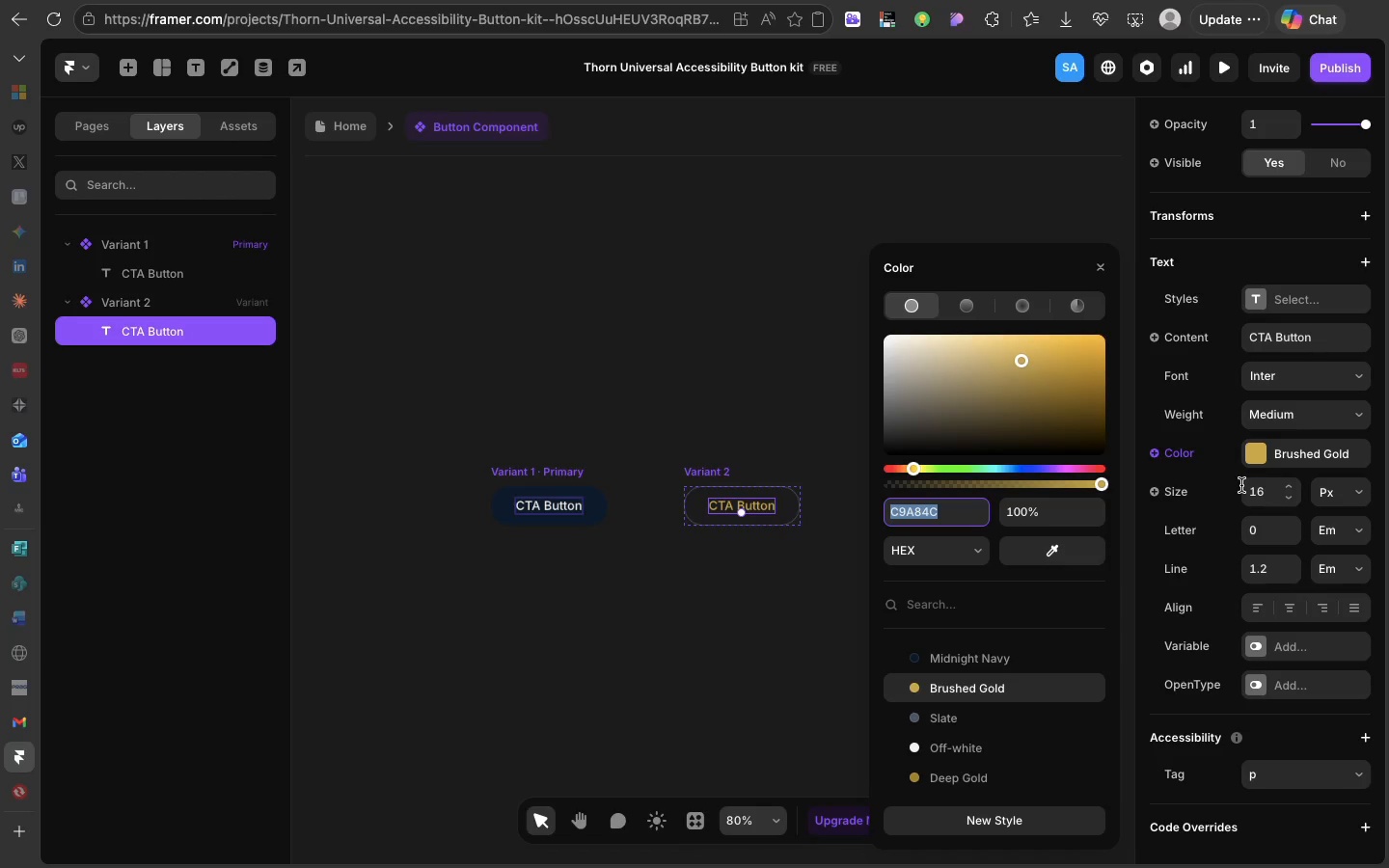 
left_click([1019, 654])
 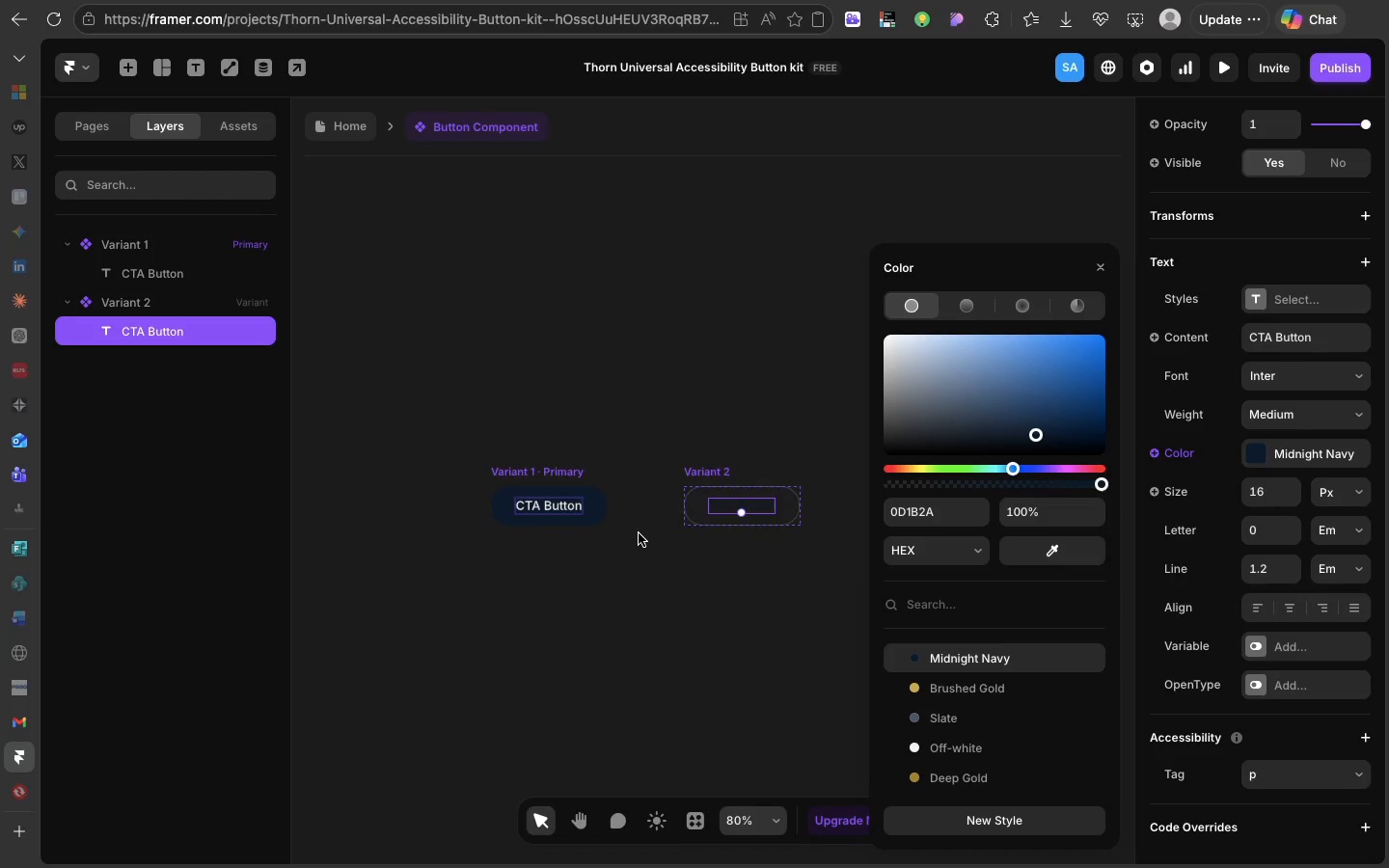 
scroll: coordinate [638, 533], scroll_direction: down, amount: 33.0
 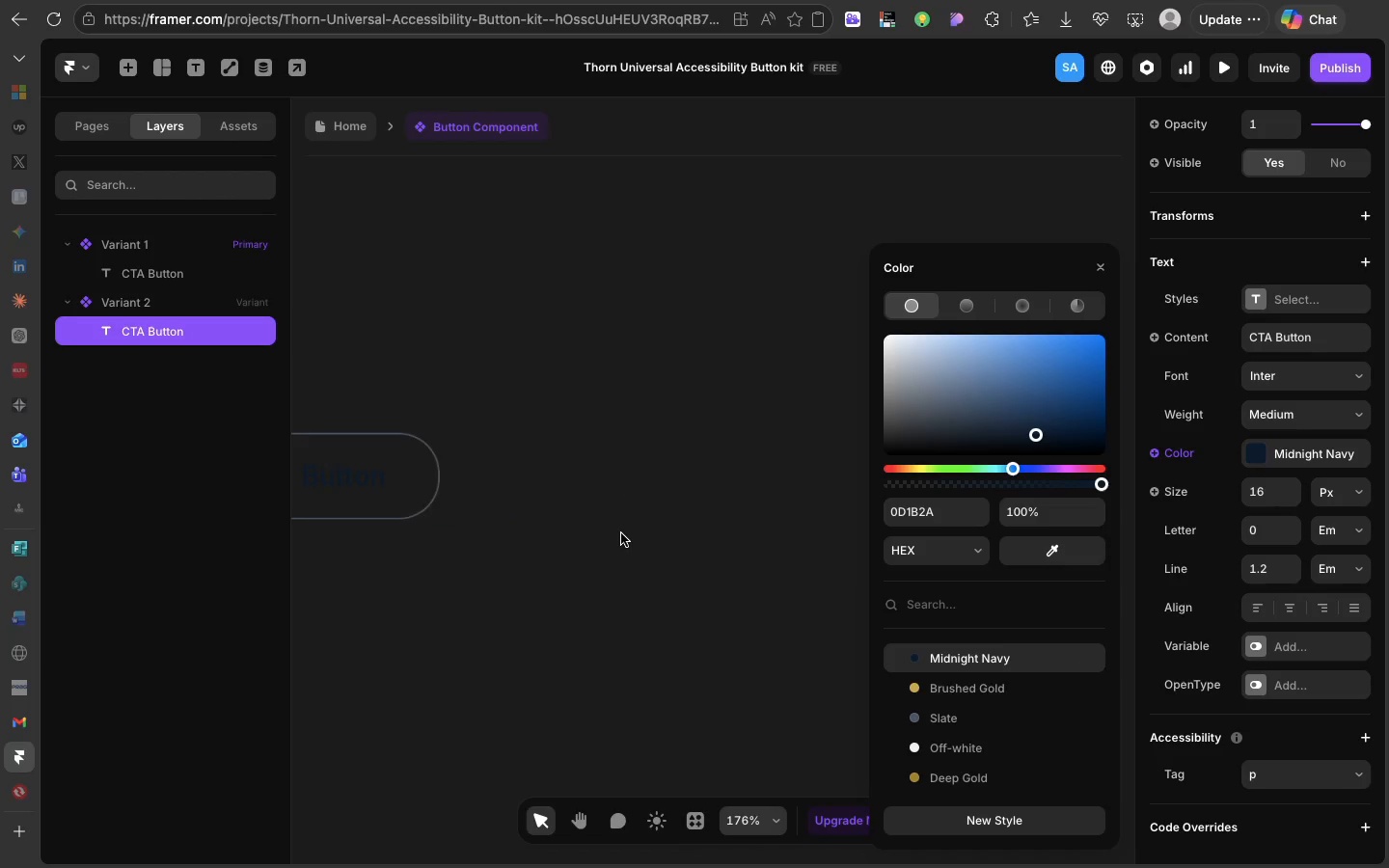 
scroll: coordinate [621, 533], scroll_direction: up, amount: 37.0
 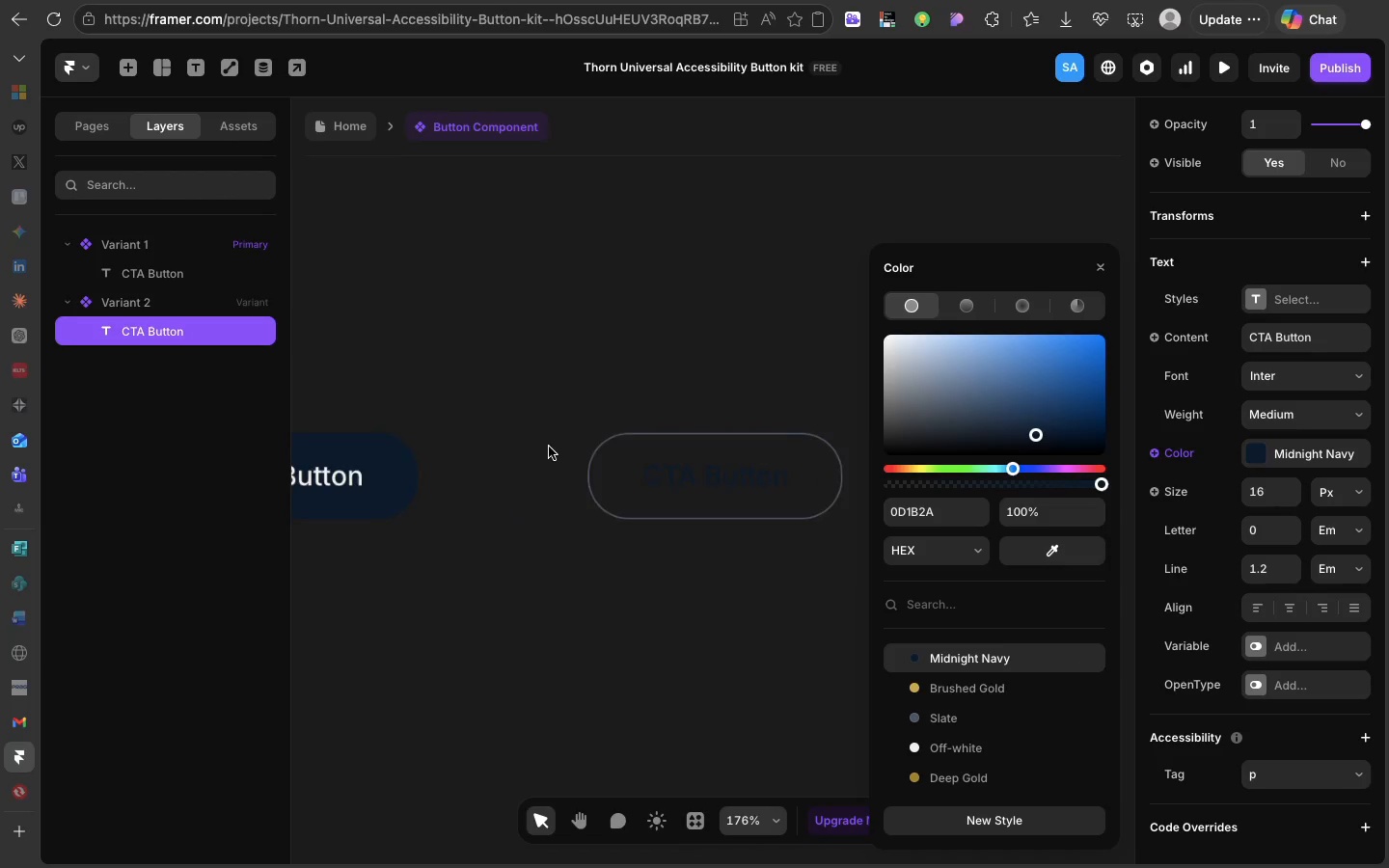 
scroll: coordinate [549, 447], scroll_direction: down, amount: 17.0
 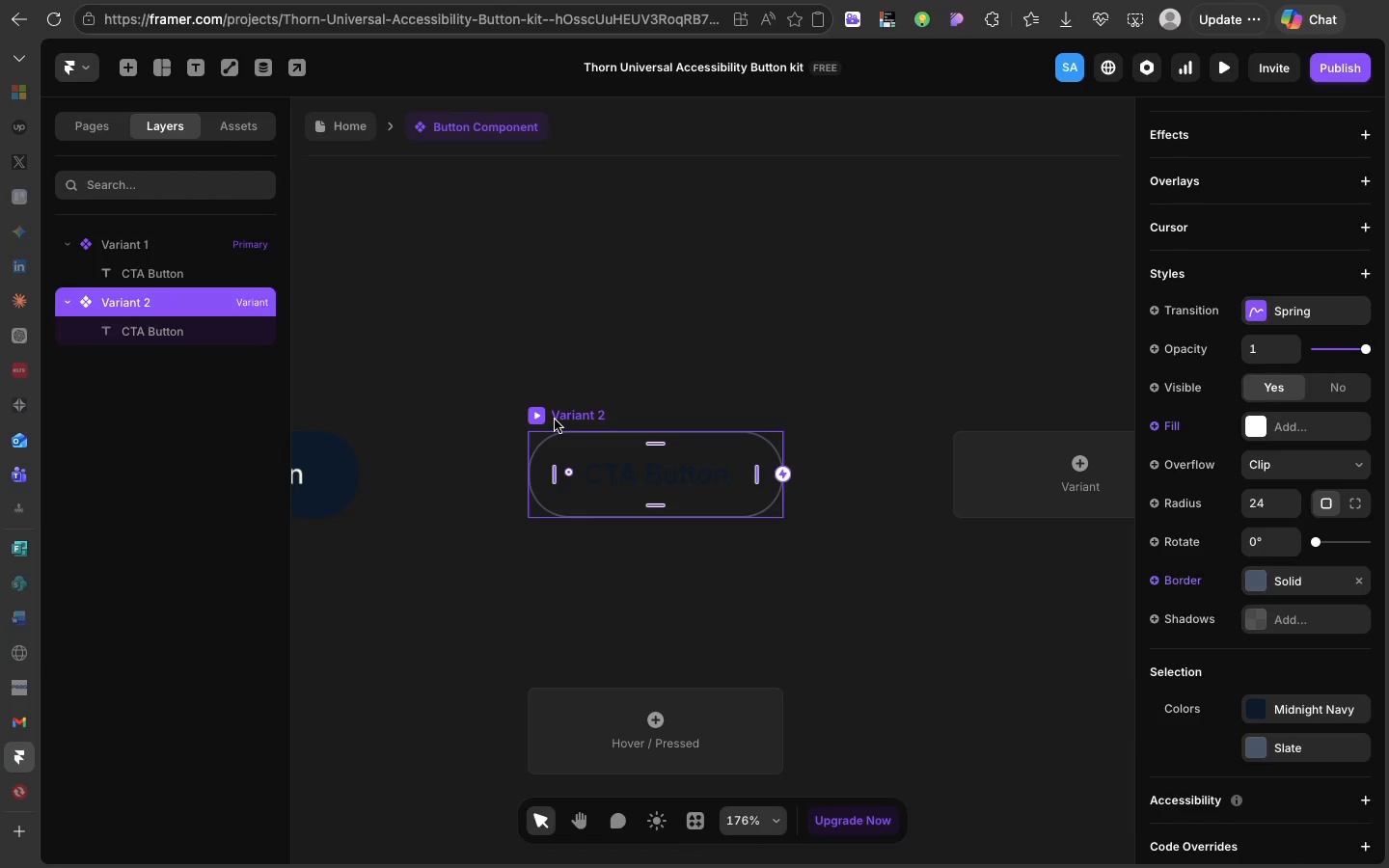 
left_click([555, 420])
 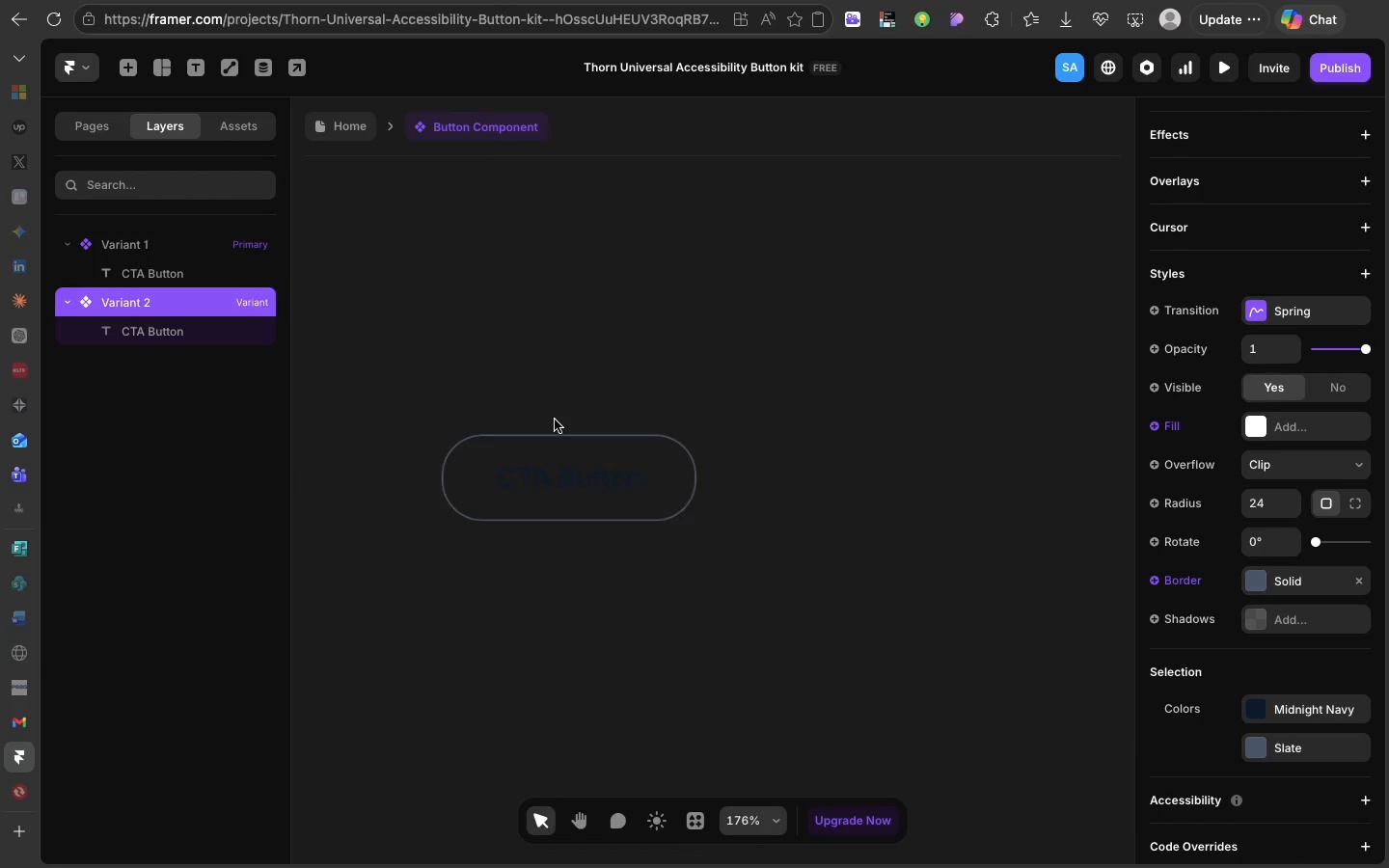 
scroll: coordinate [555, 420], scroll_direction: down, amount: 20.0
 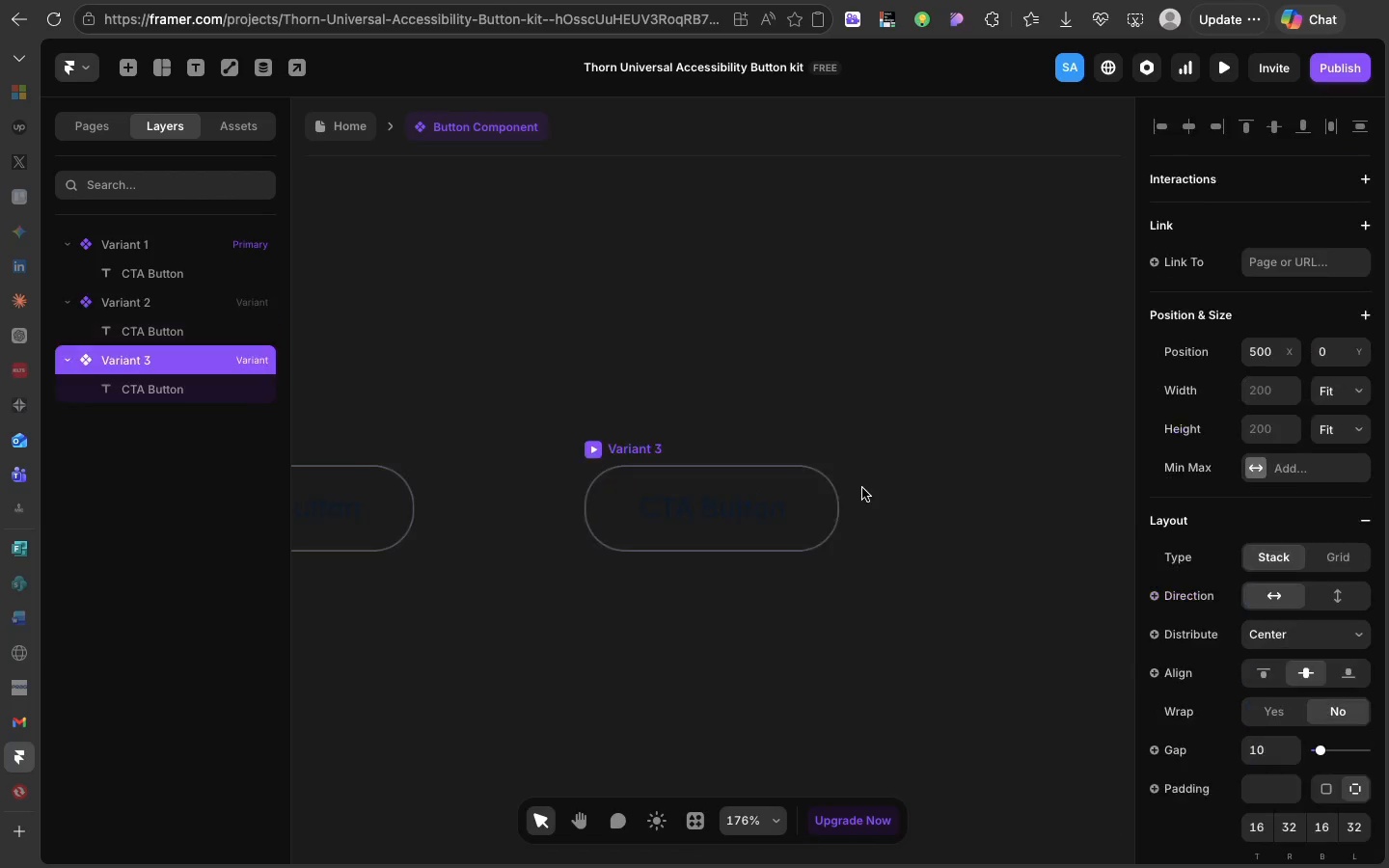 
left_click([862, 488])
 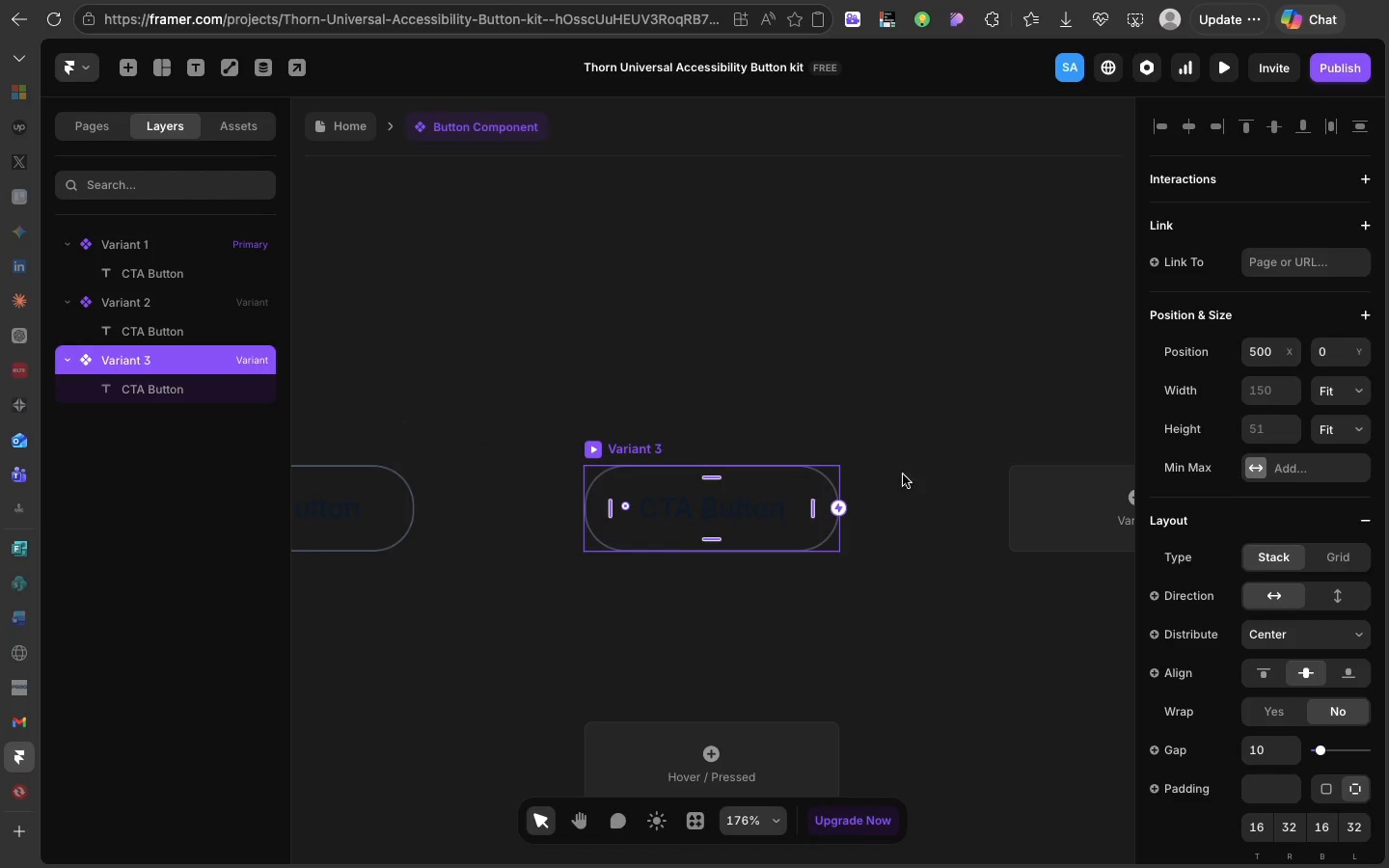 
wait(6.27)
 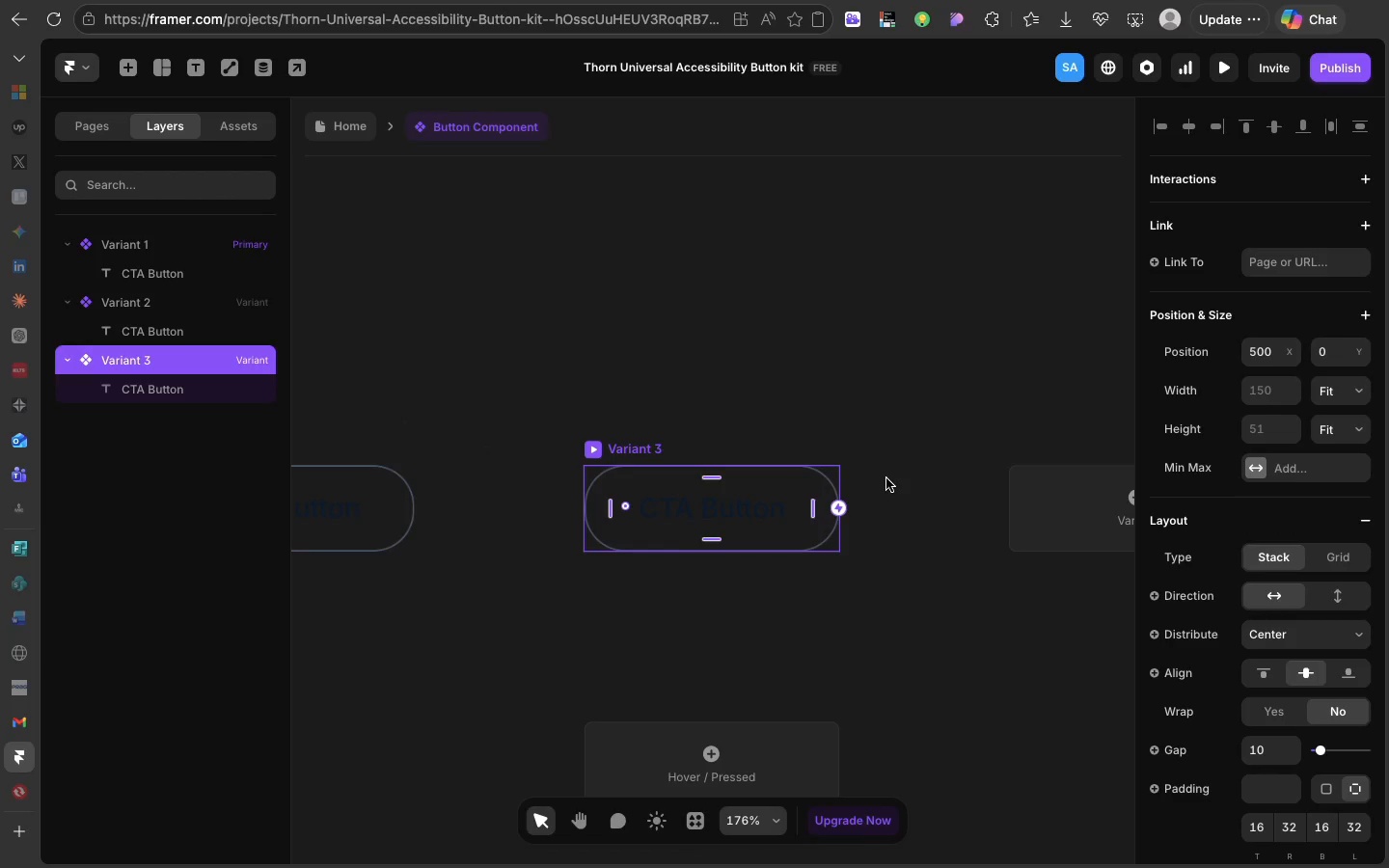 
scroll: coordinate [1210, 420], scroll_direction: down, amount: 37.0
 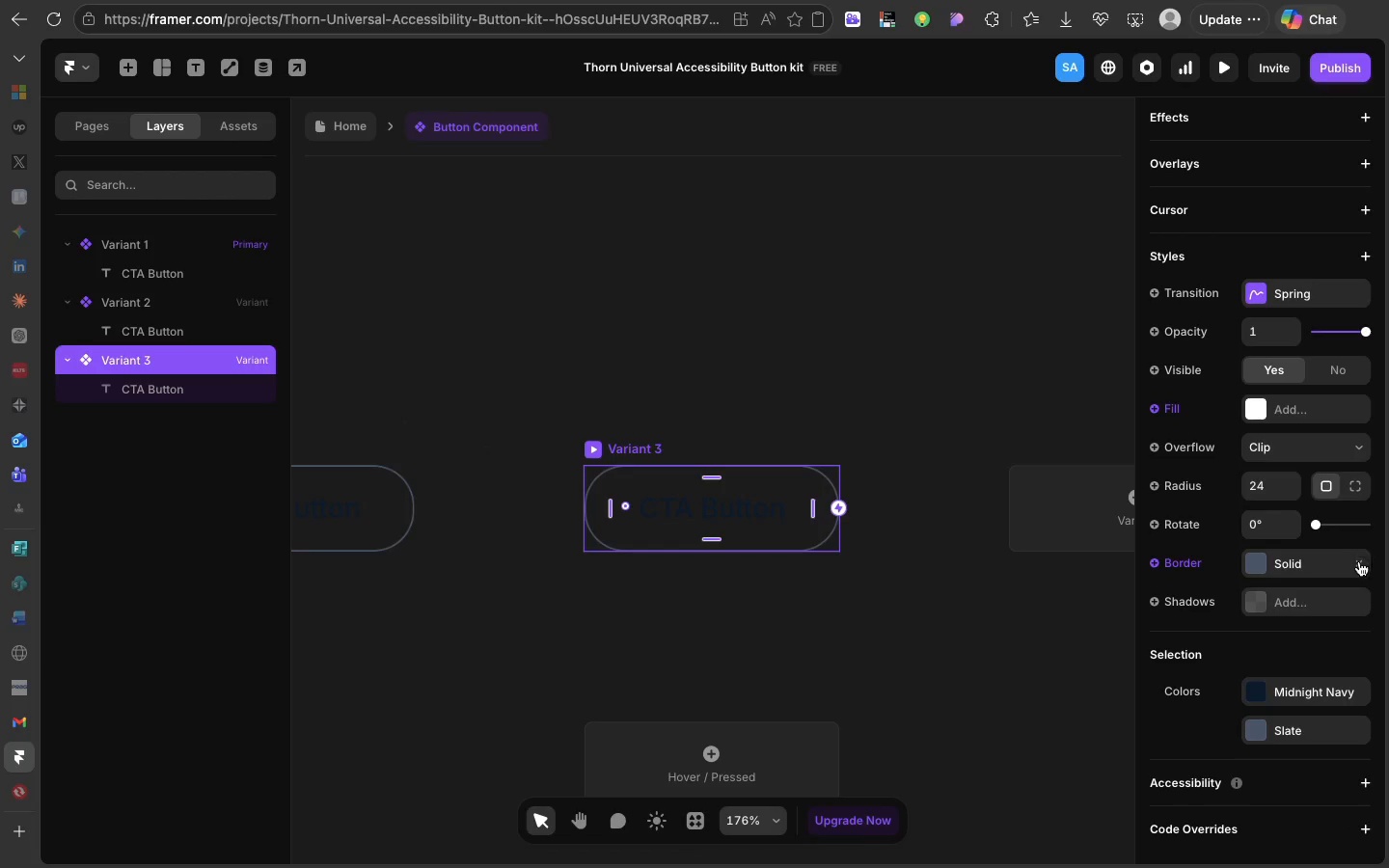 
left_click([1358, 564])
 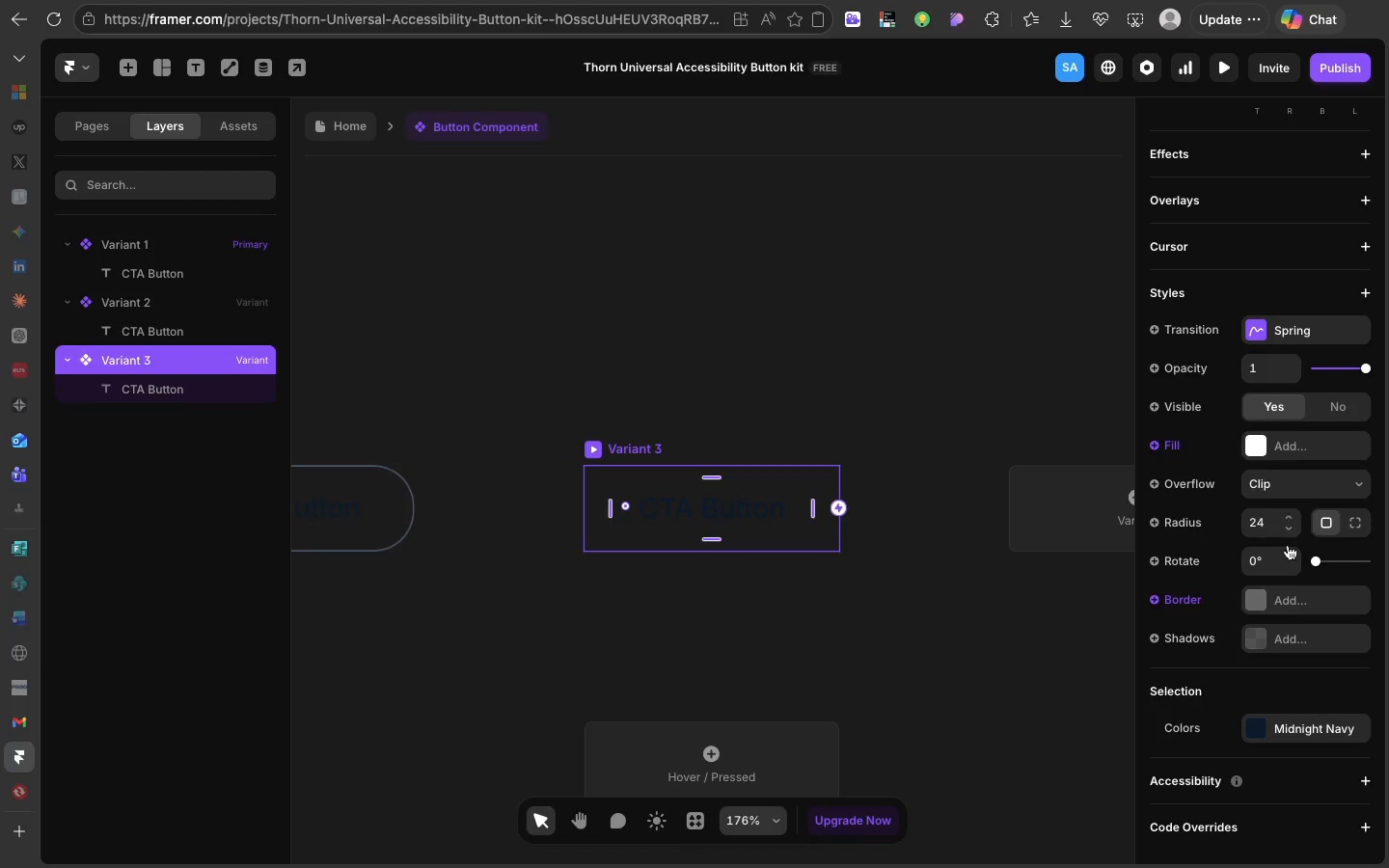 
wait(5.49)
 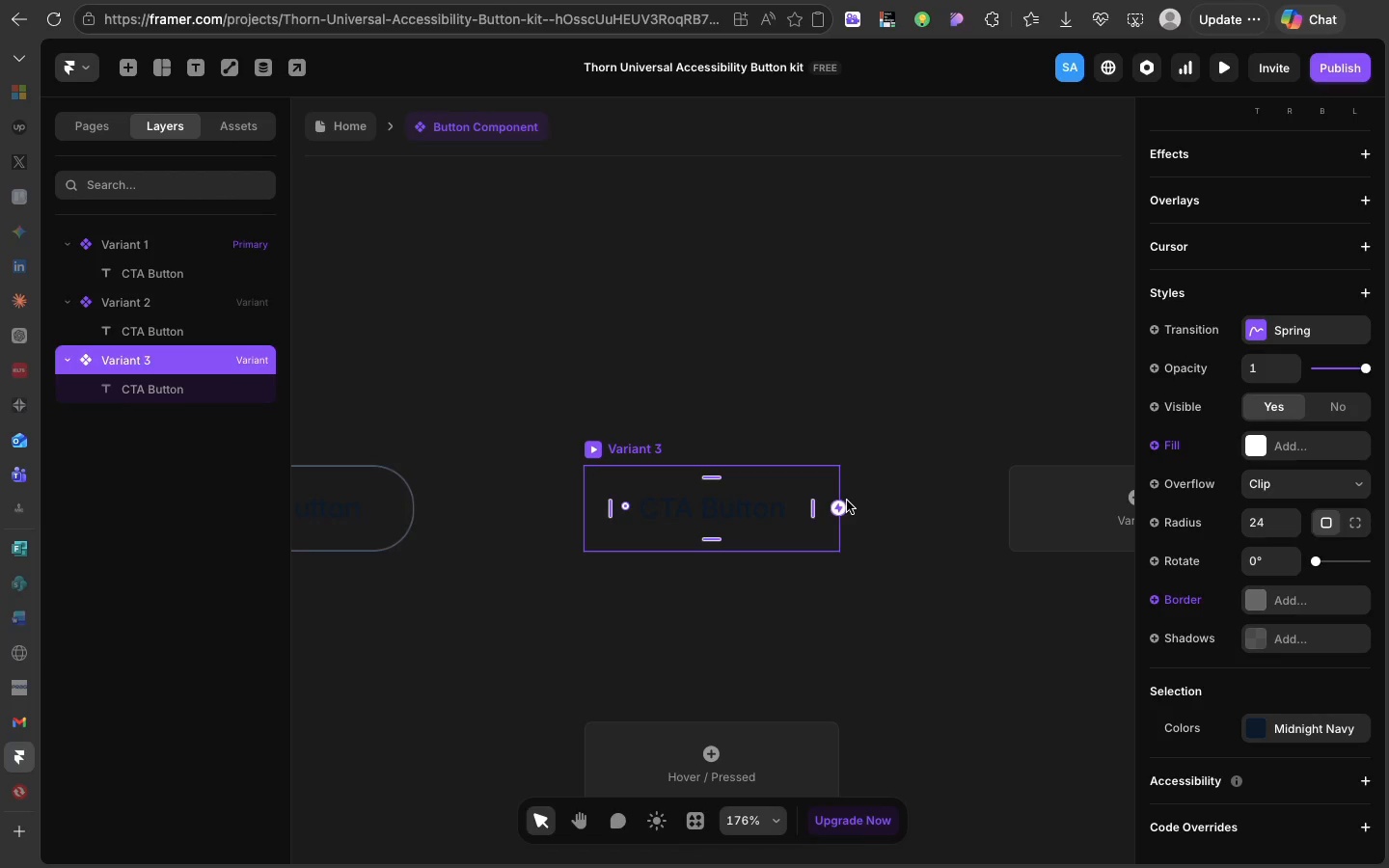 
left_click([1259, 728])
 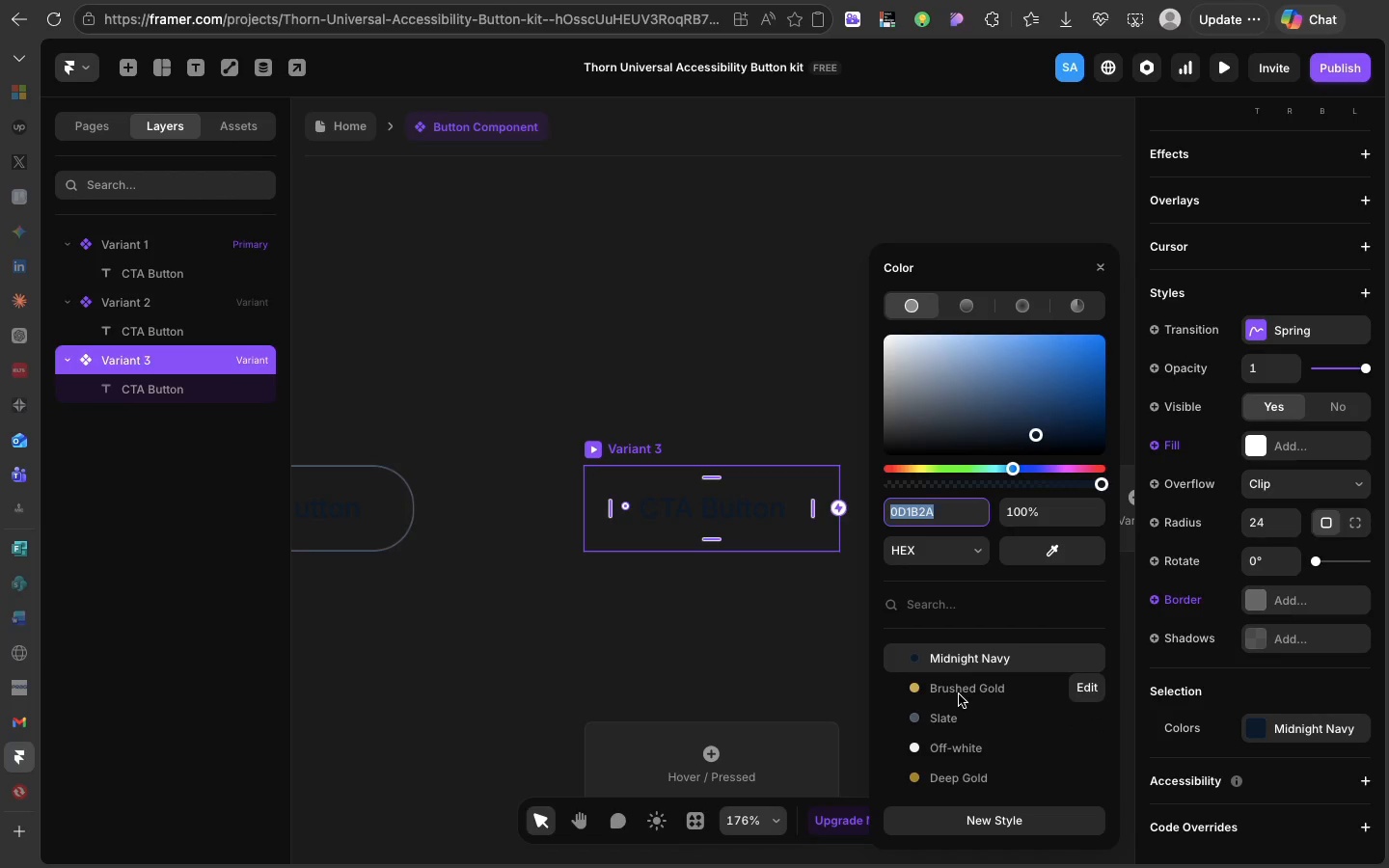 
left_click([959, 694])
 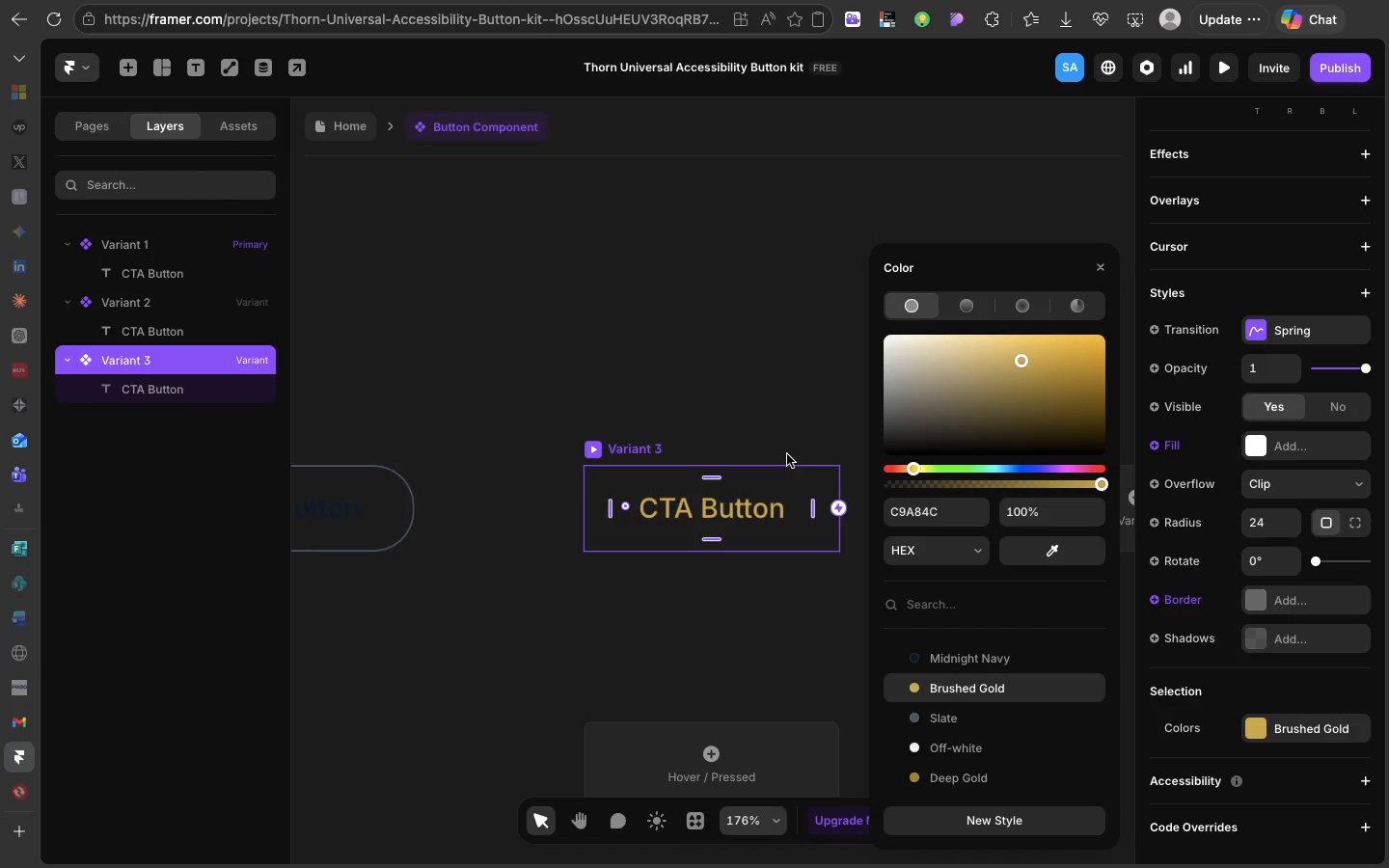 
left_click([784, 452])
 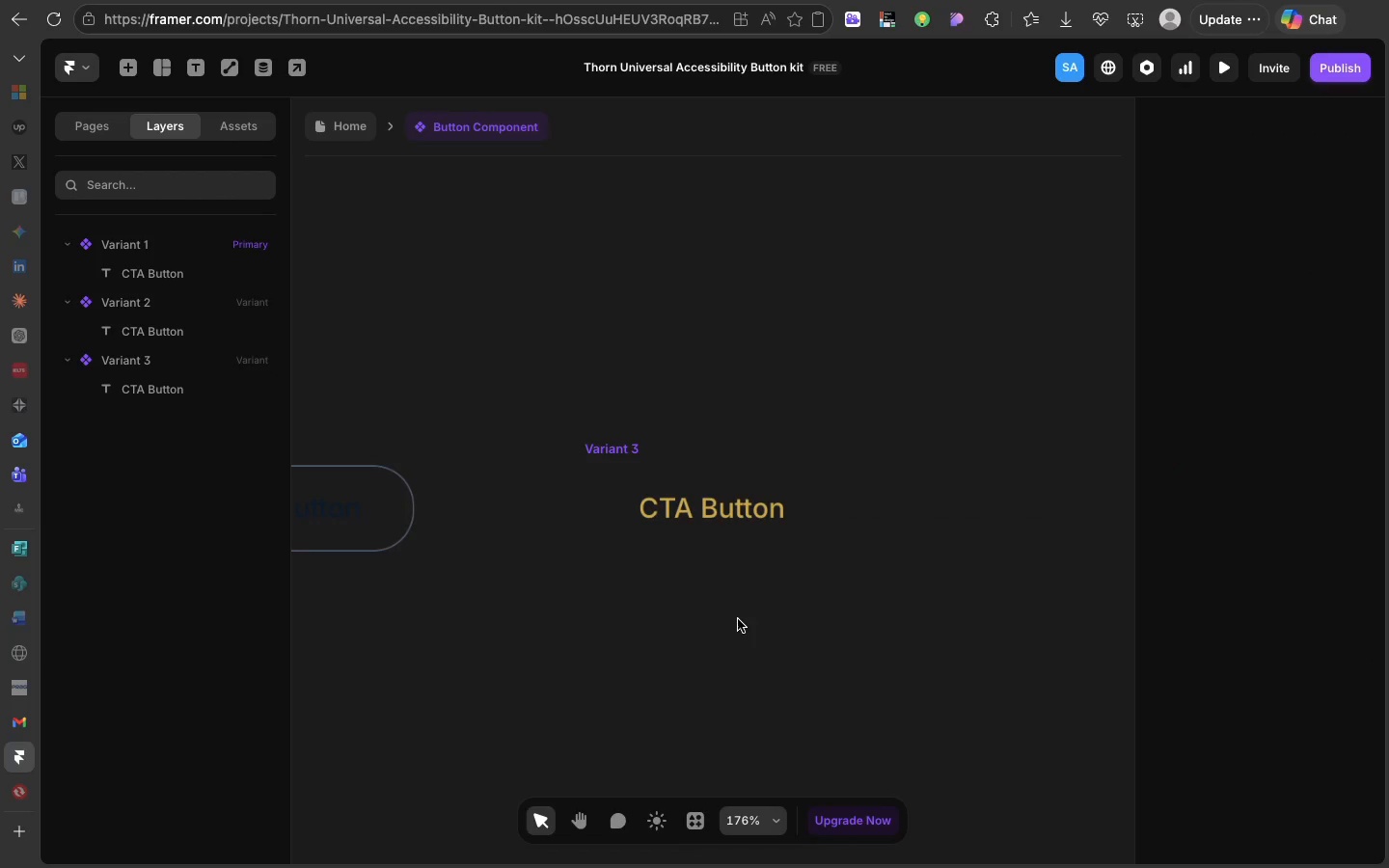 
wait(6.7)
 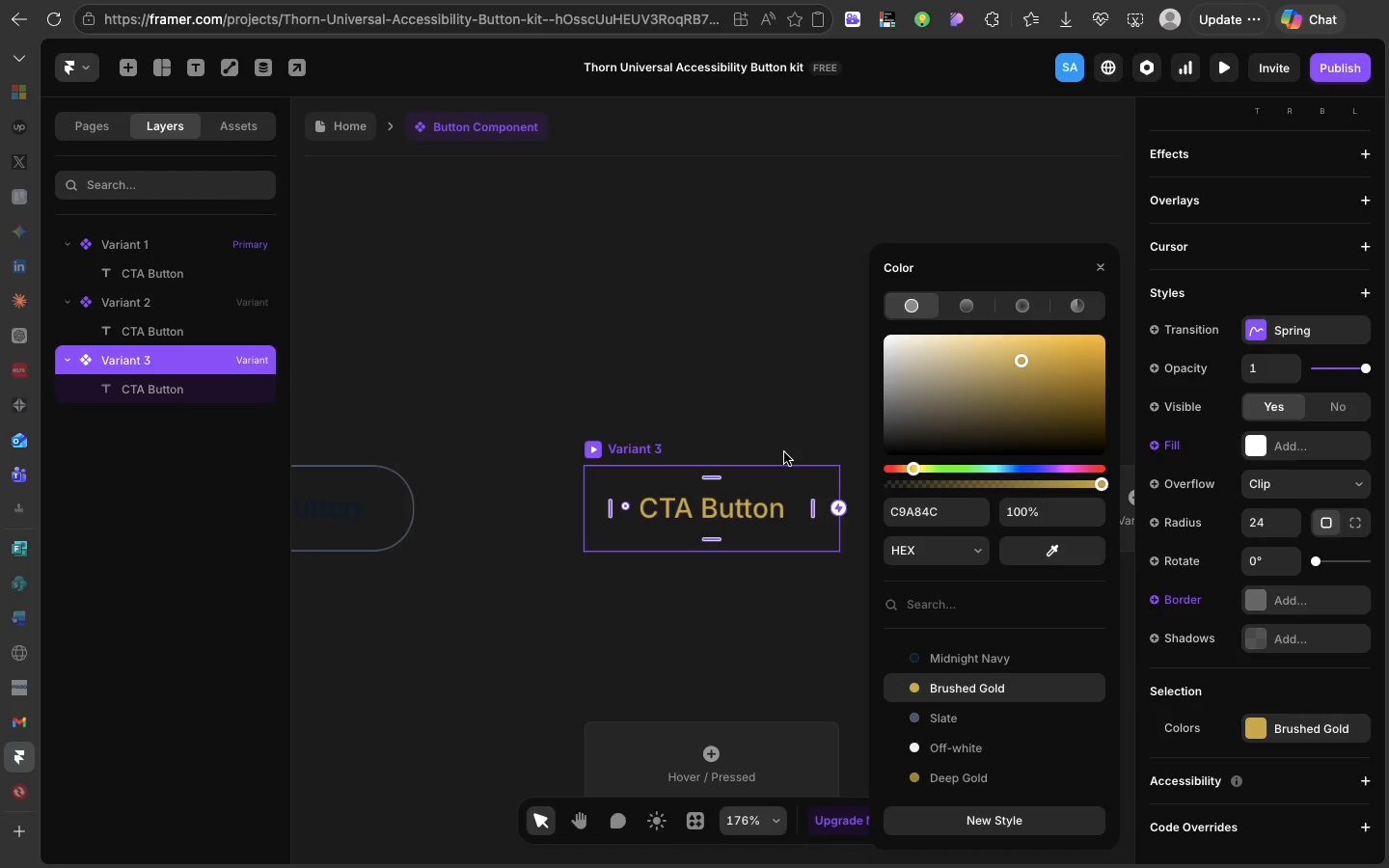 
scroll: coordinate [870, 475], scroll_direction: down, amount: 33.0
 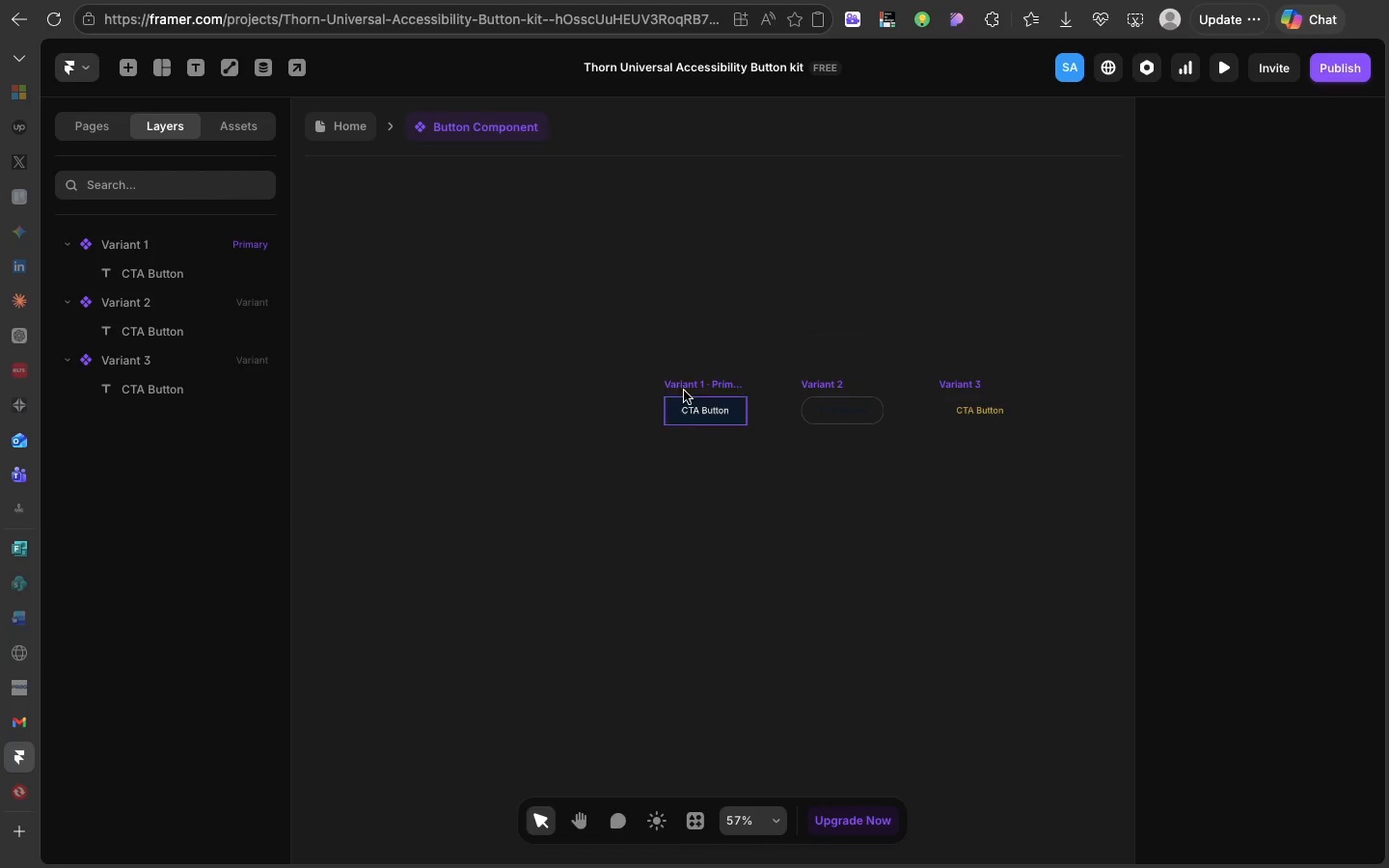 
left_click([684, 391])
 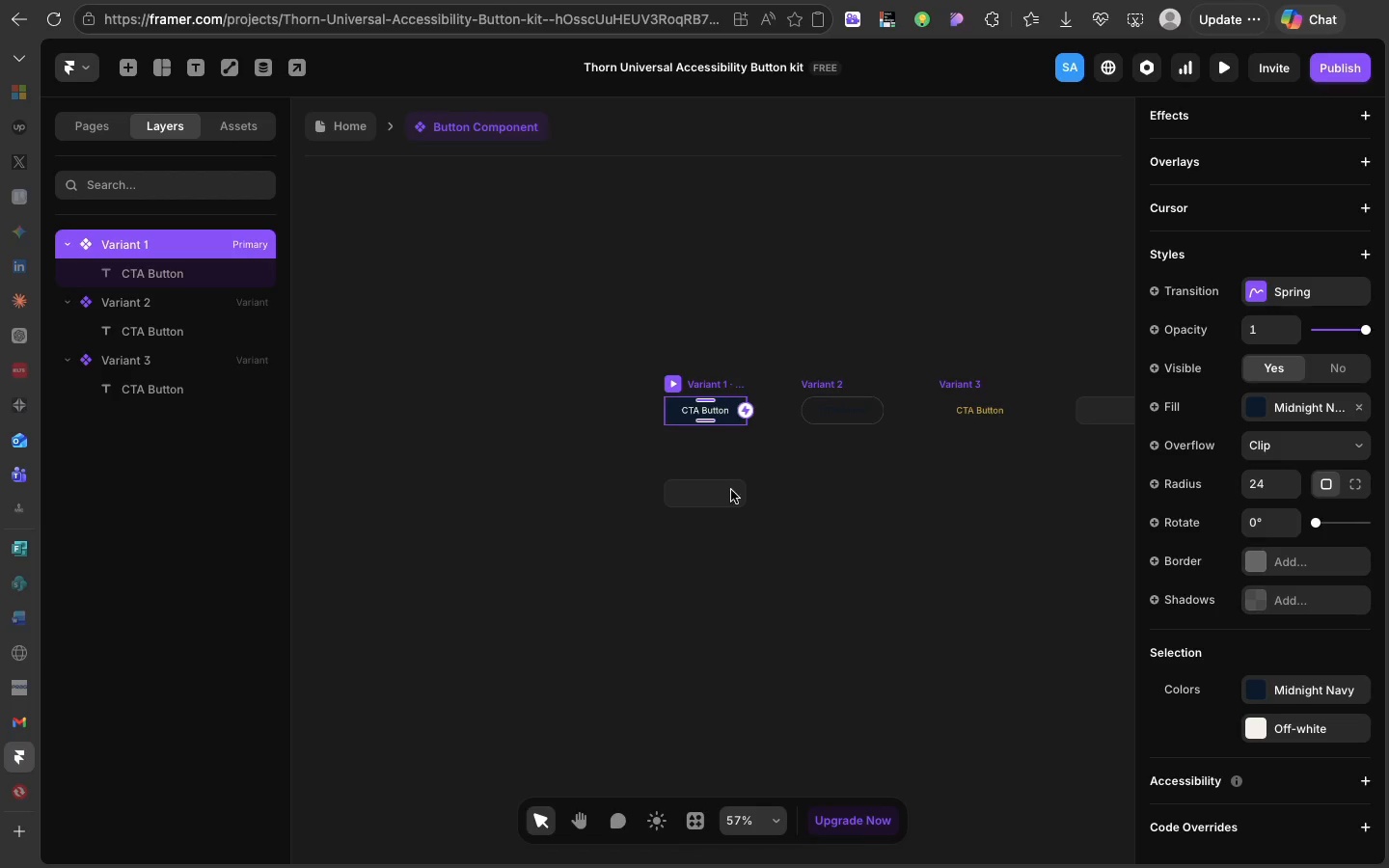 
left_click([732, 494])
 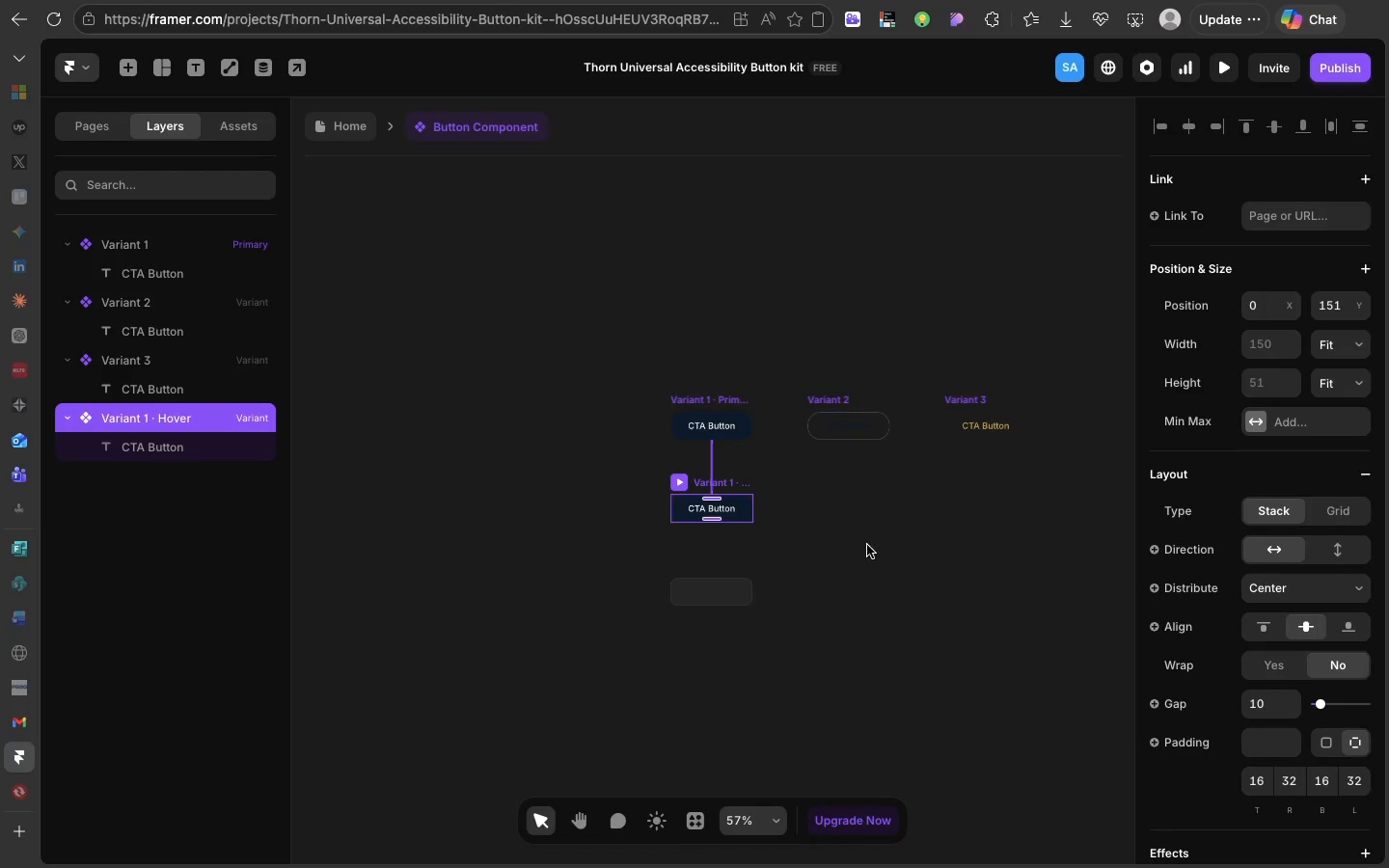 
wait(7.1)
 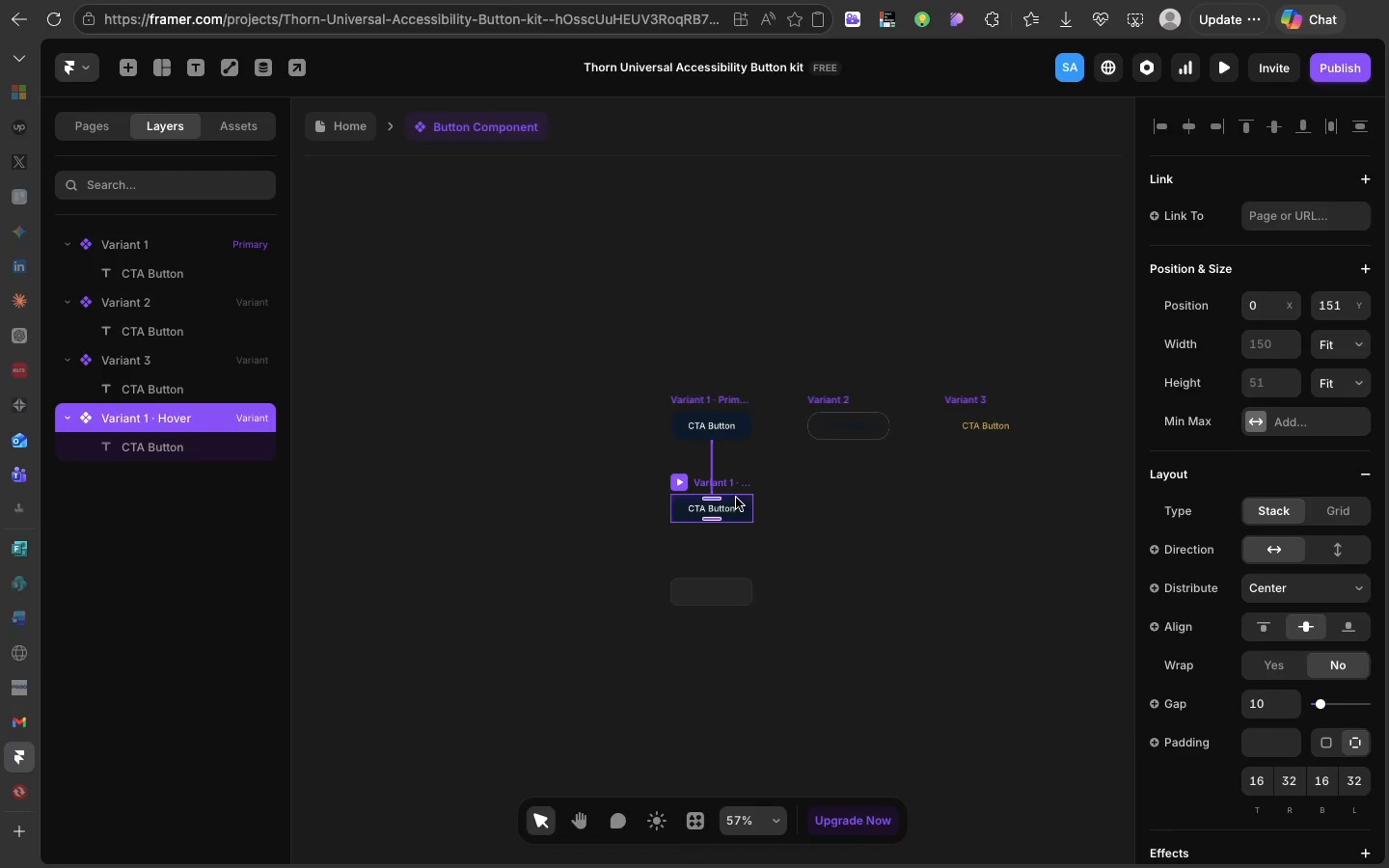 
scroll: coordinate [1246, 611], scroll_direction: down, amount: 12.0
 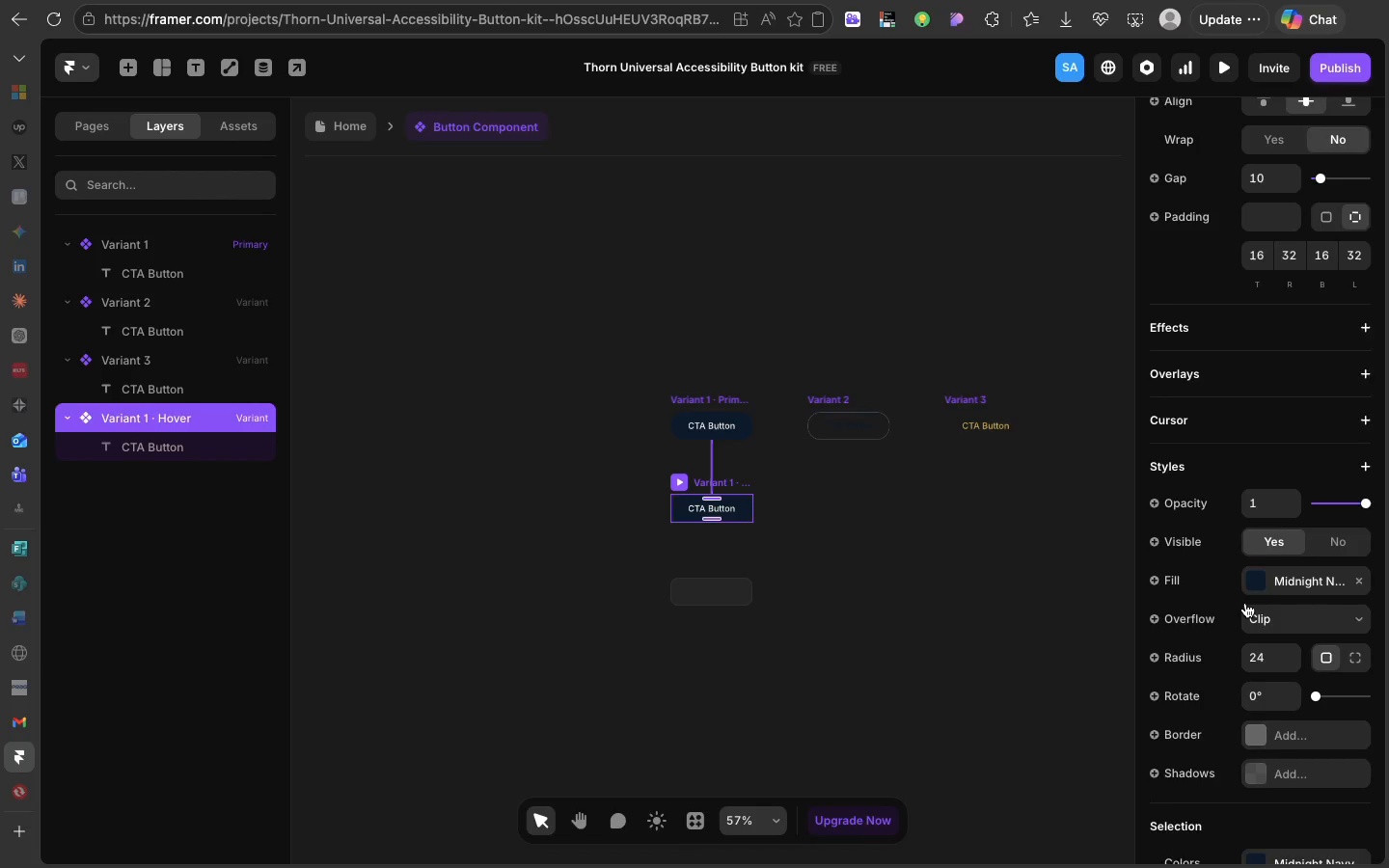 
scroll: coordinate [1245, 603], scroll_direction: up, amount: 3.0
 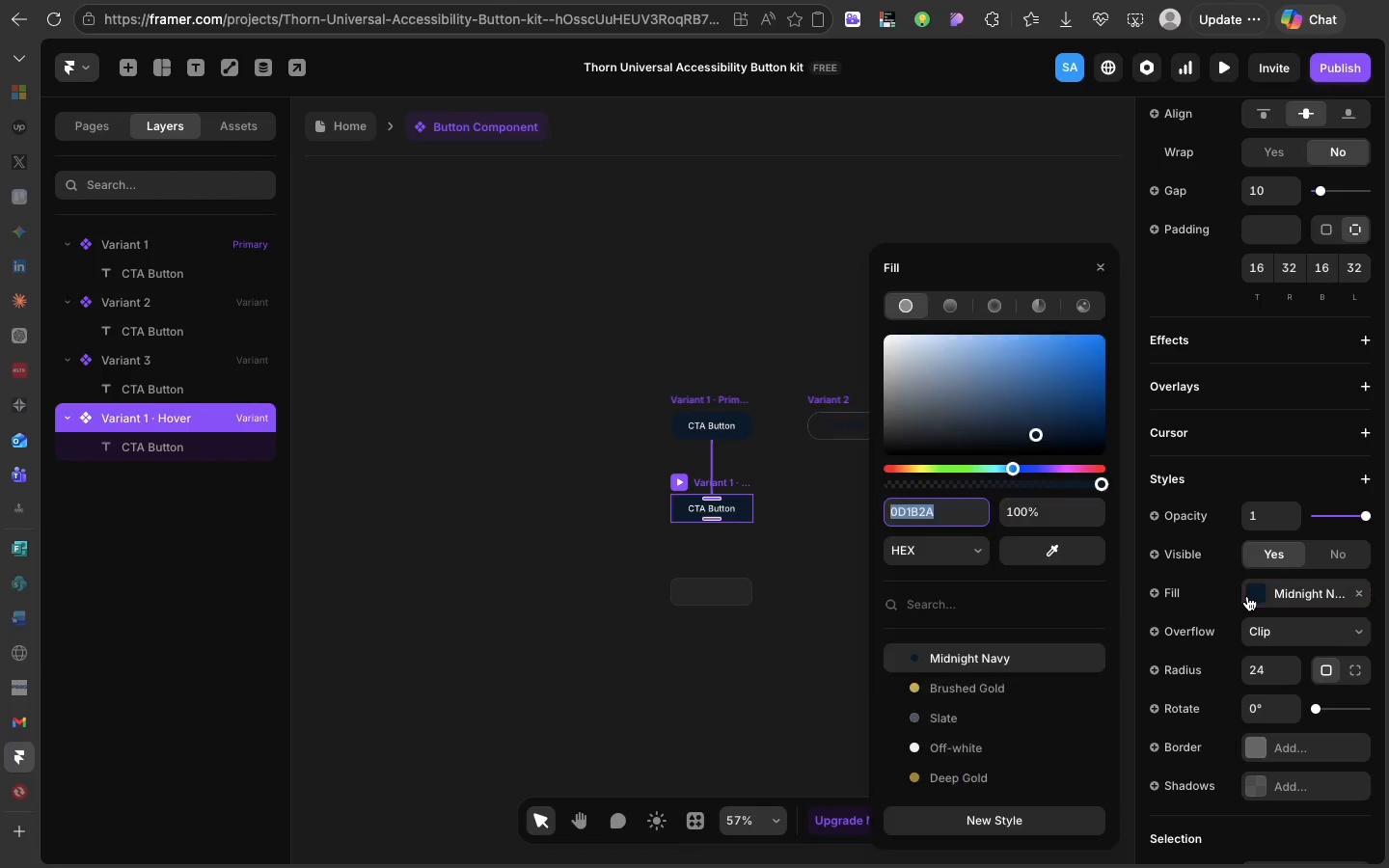 
left_click([1247, 596])
 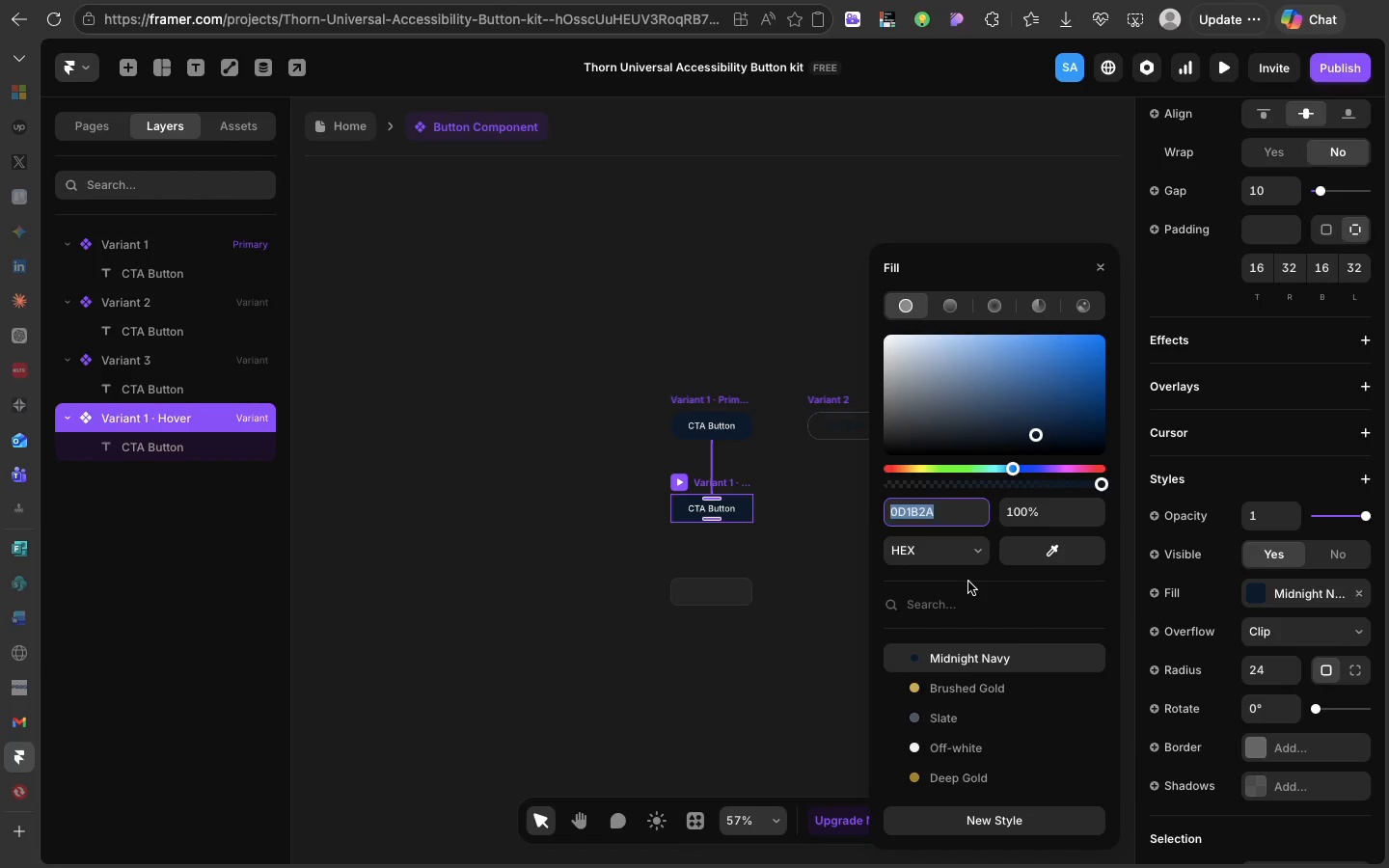 
type(1q)
 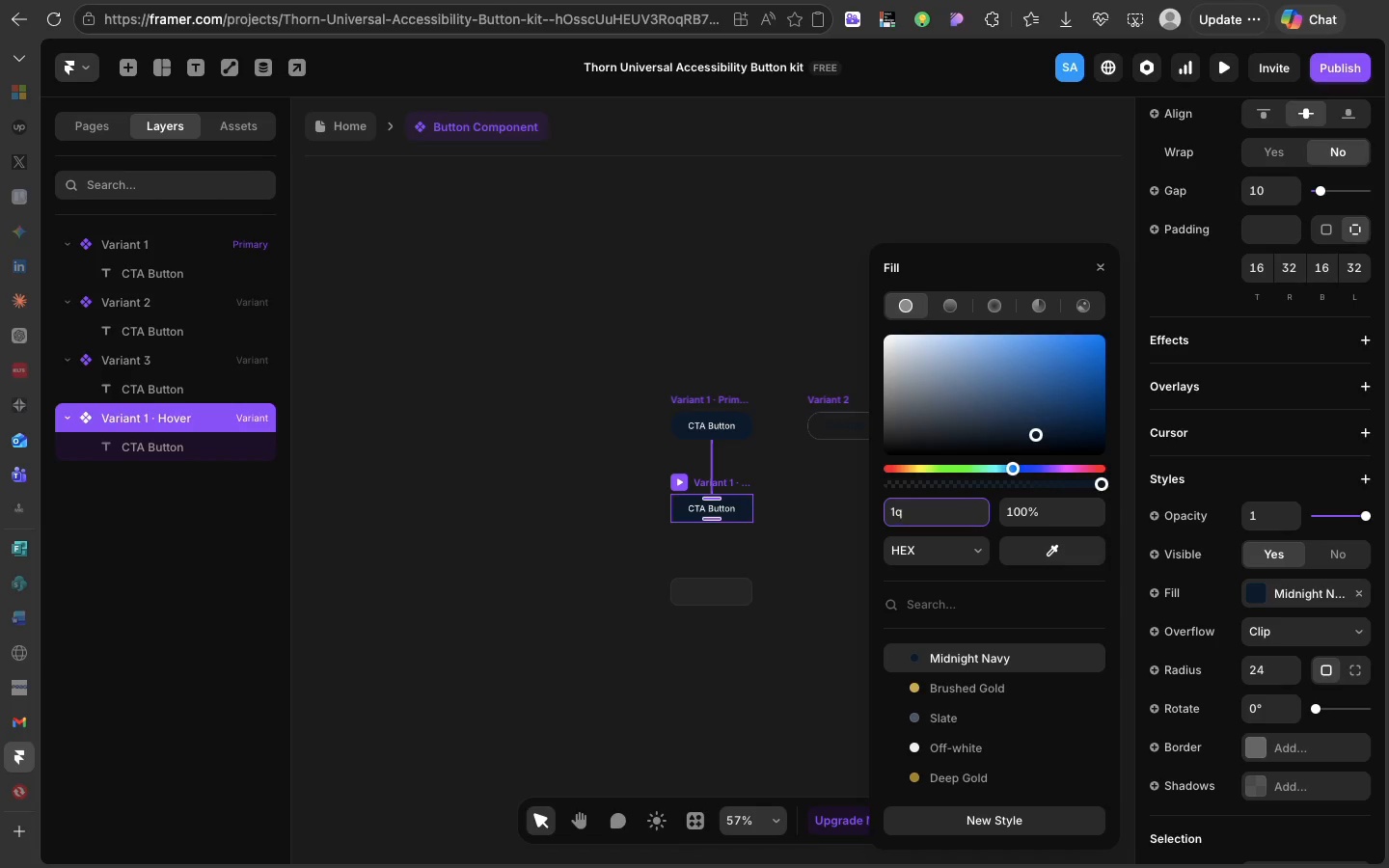 
type(2e45)
 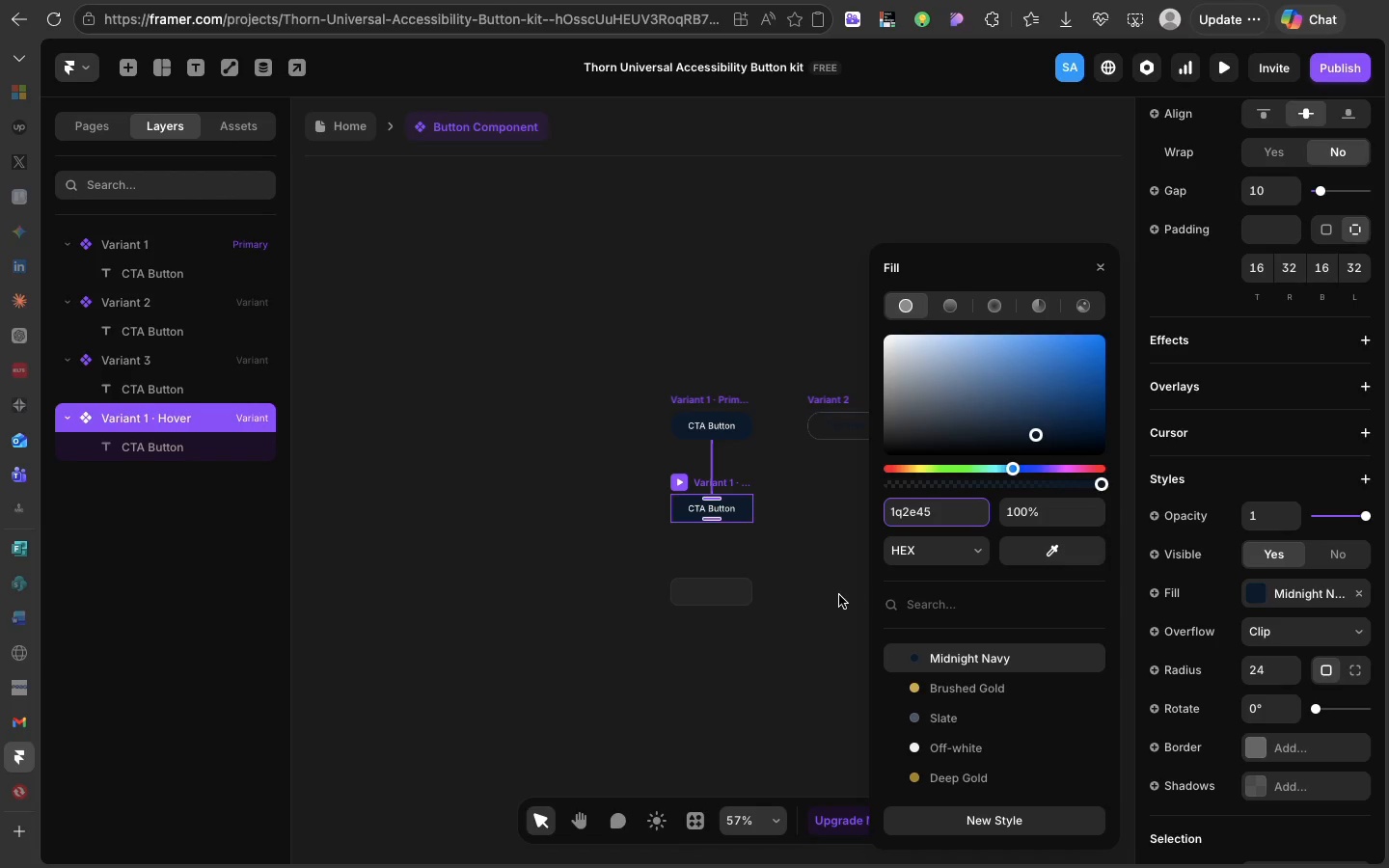 
right_click([839, 595])
 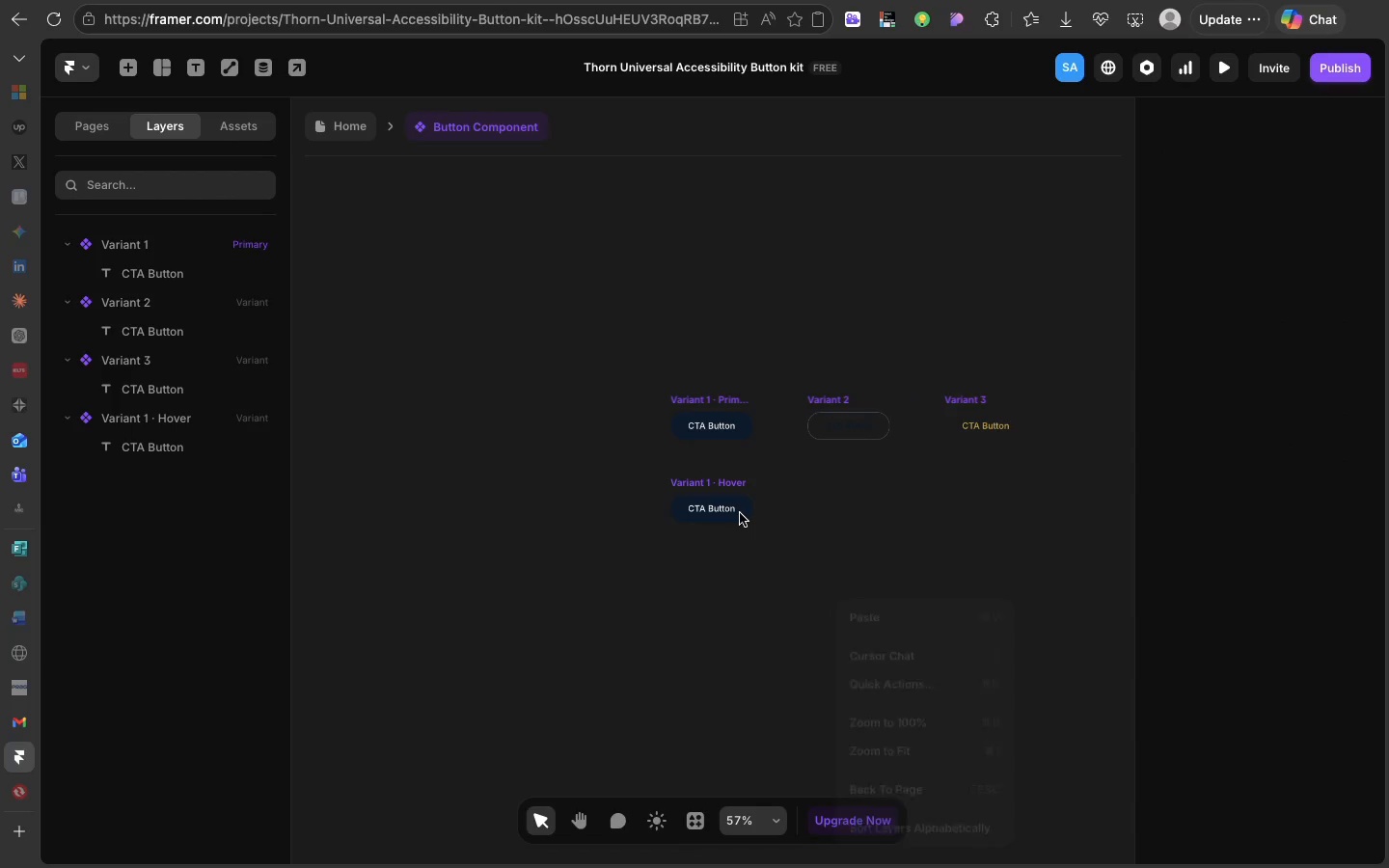 
right_click([740, 513])
 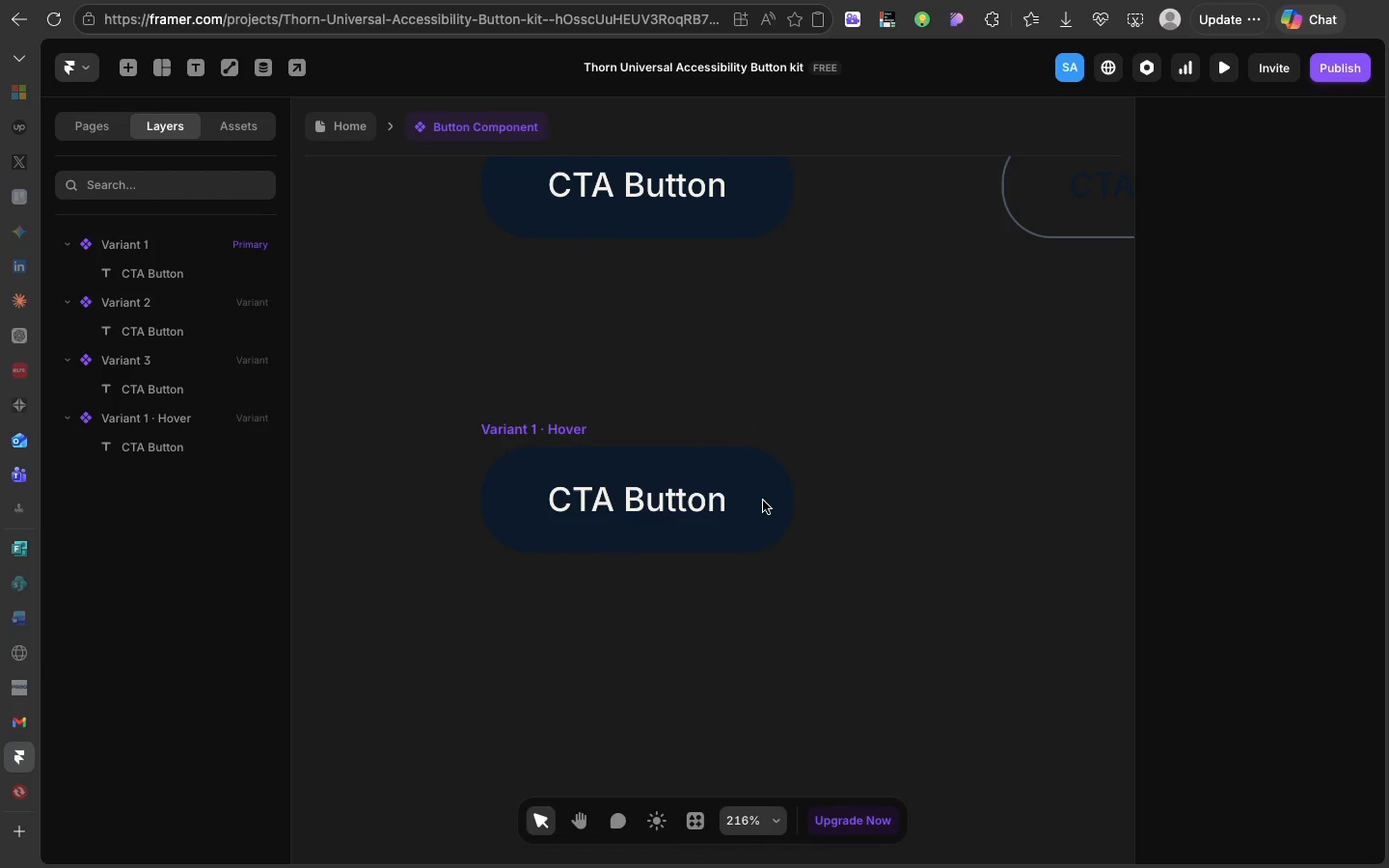 
double_click([763, 501])
 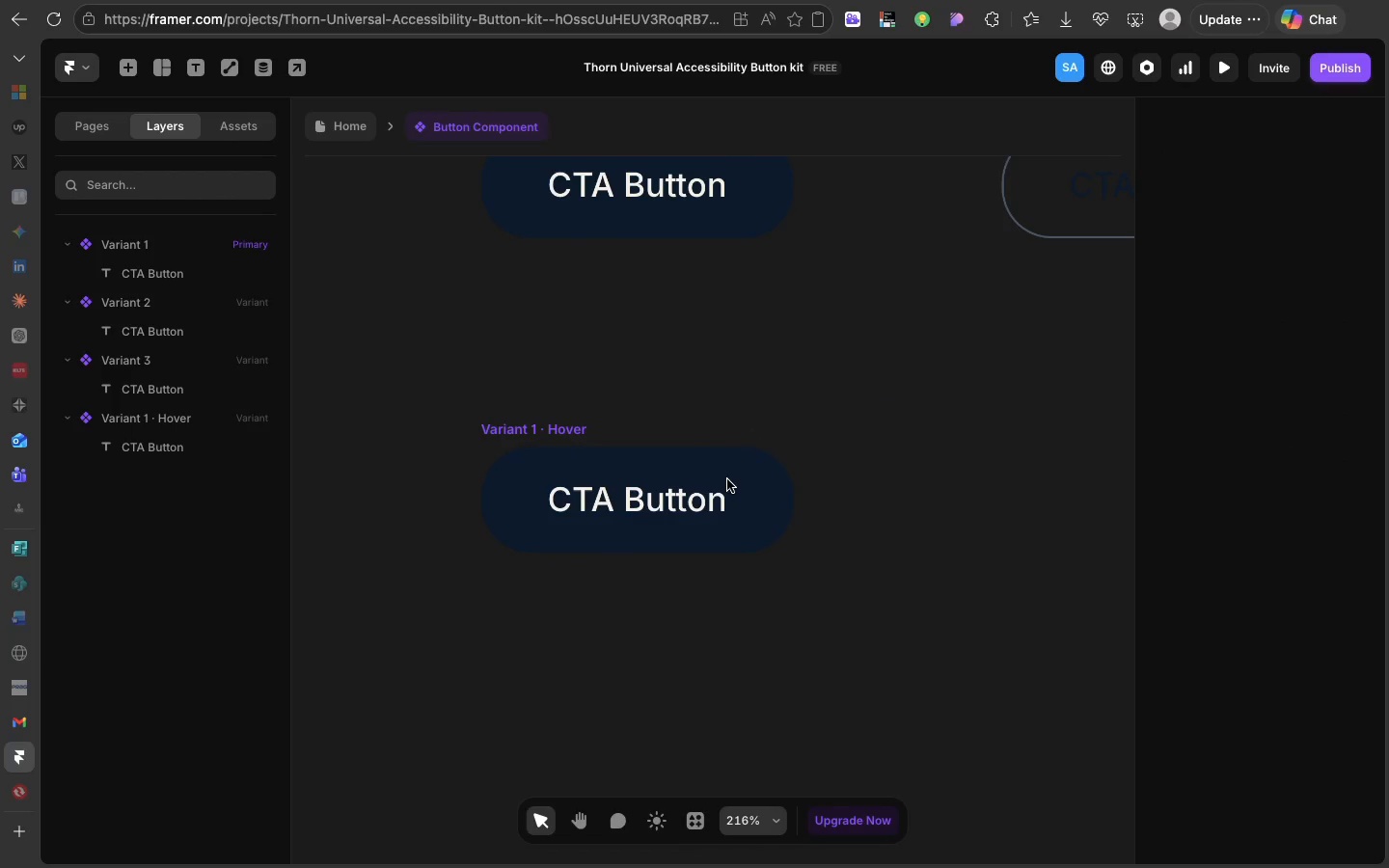 
left_click([726, 479])
 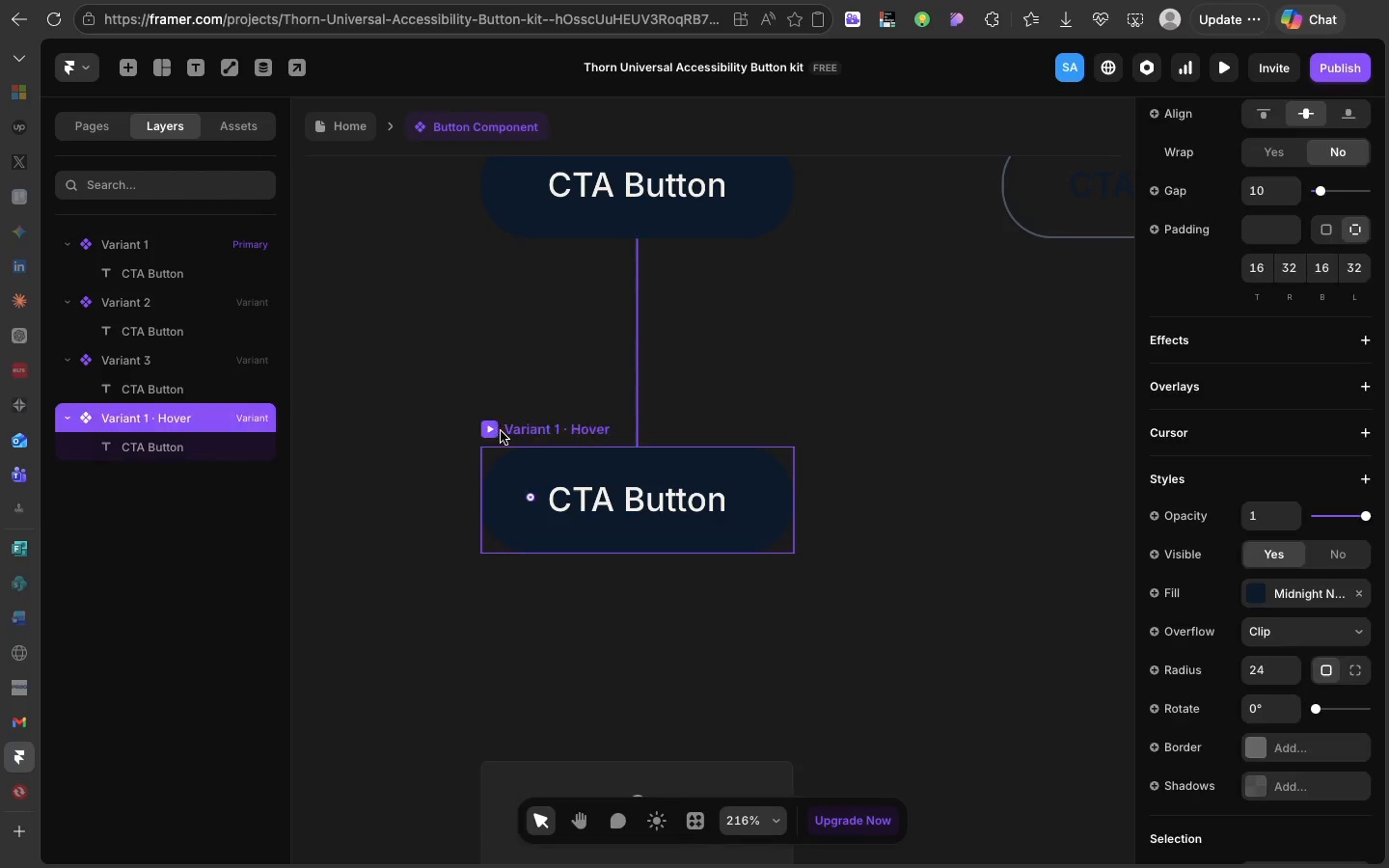 
left_click([501, 431])
 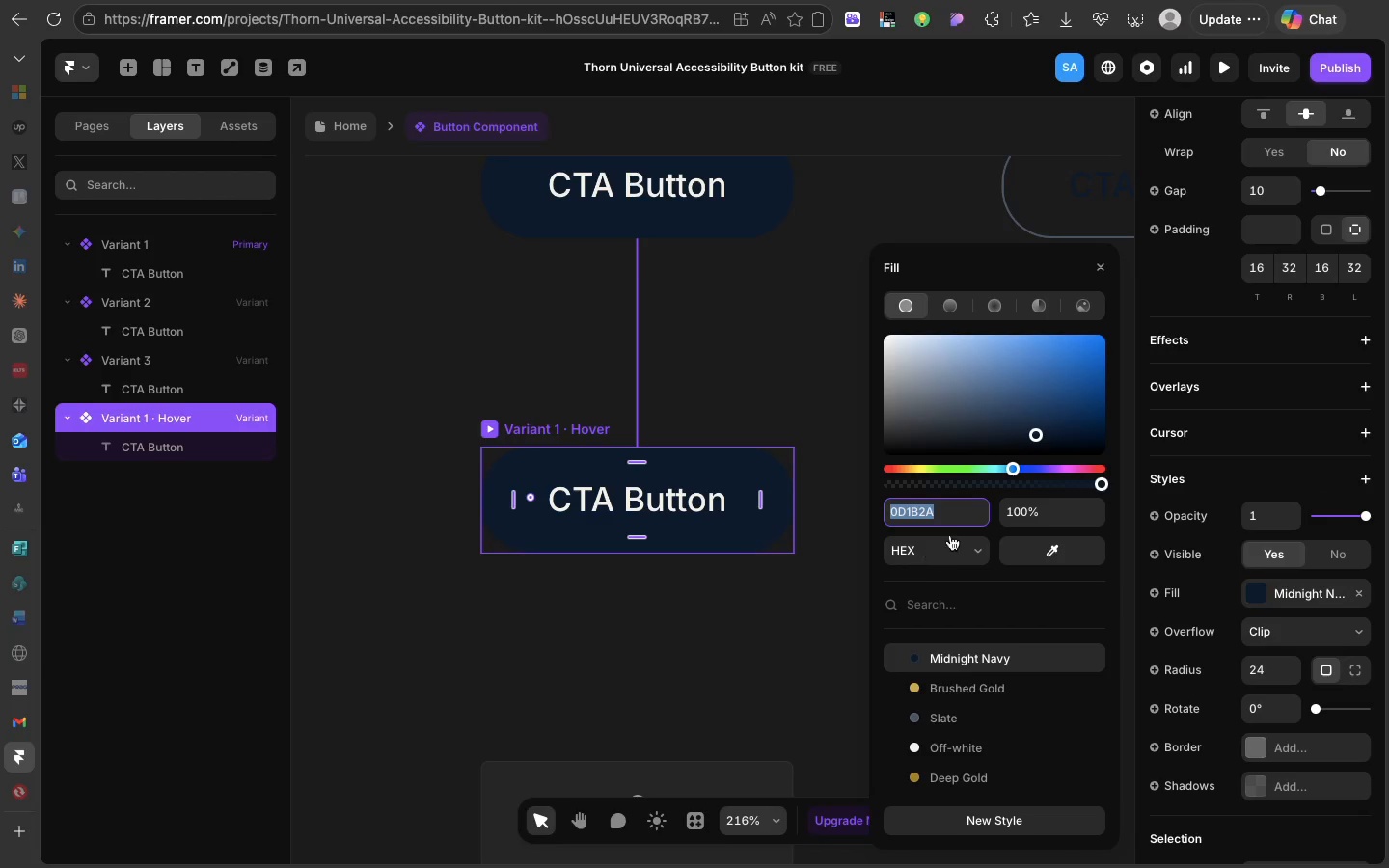 
wait(5.75)
 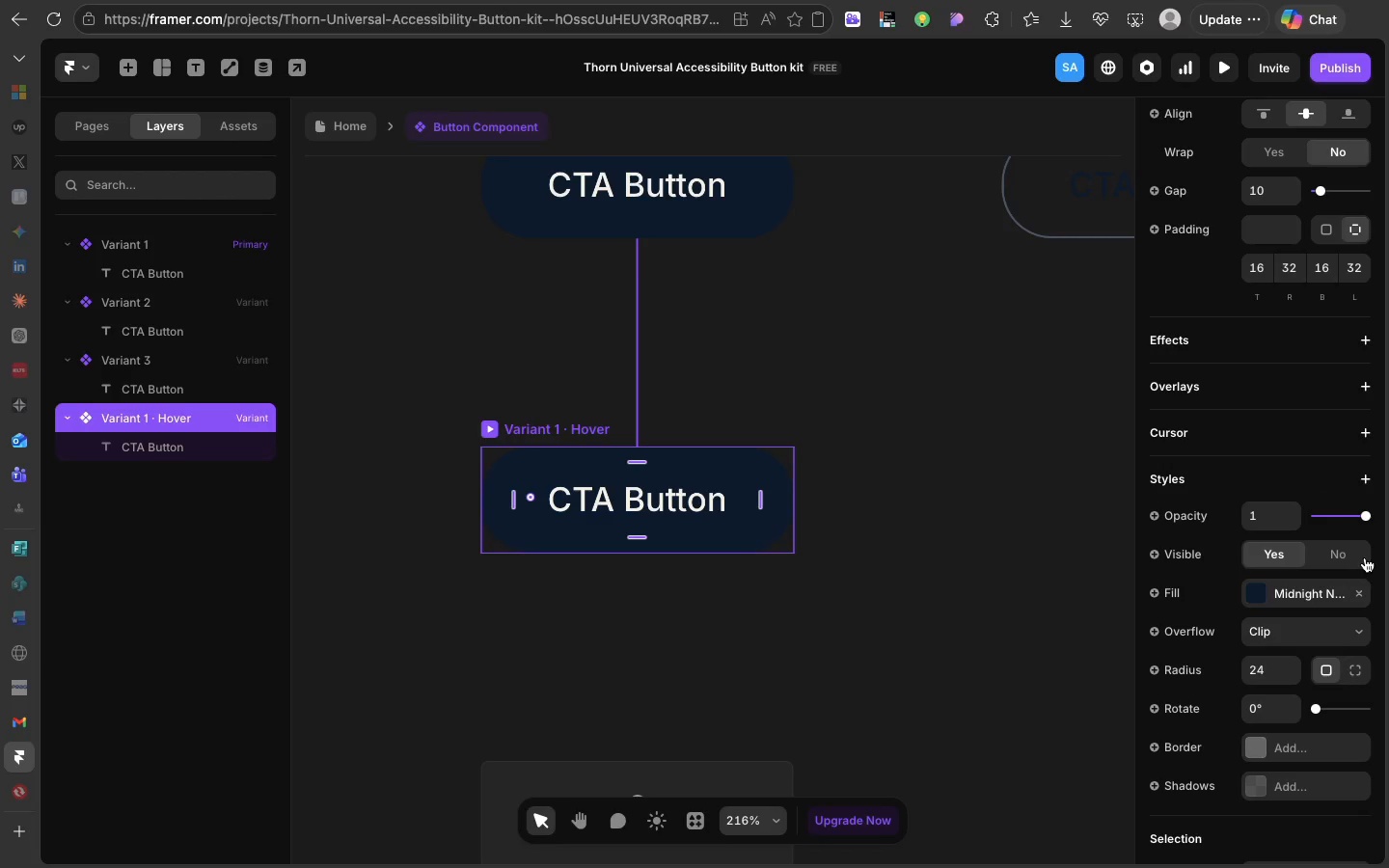 
left_click([1359, 584])
 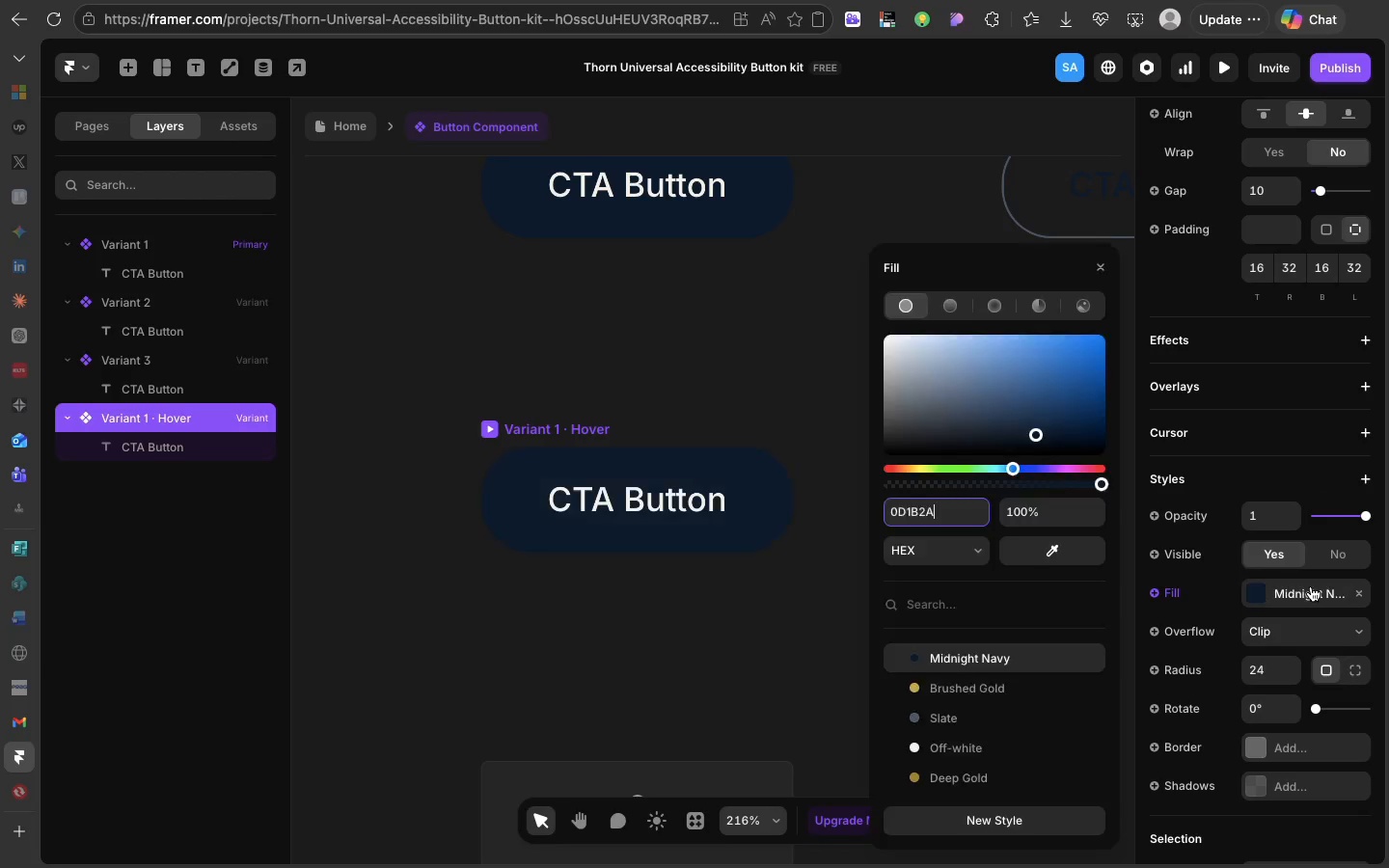 
left_click([1311, 586])
 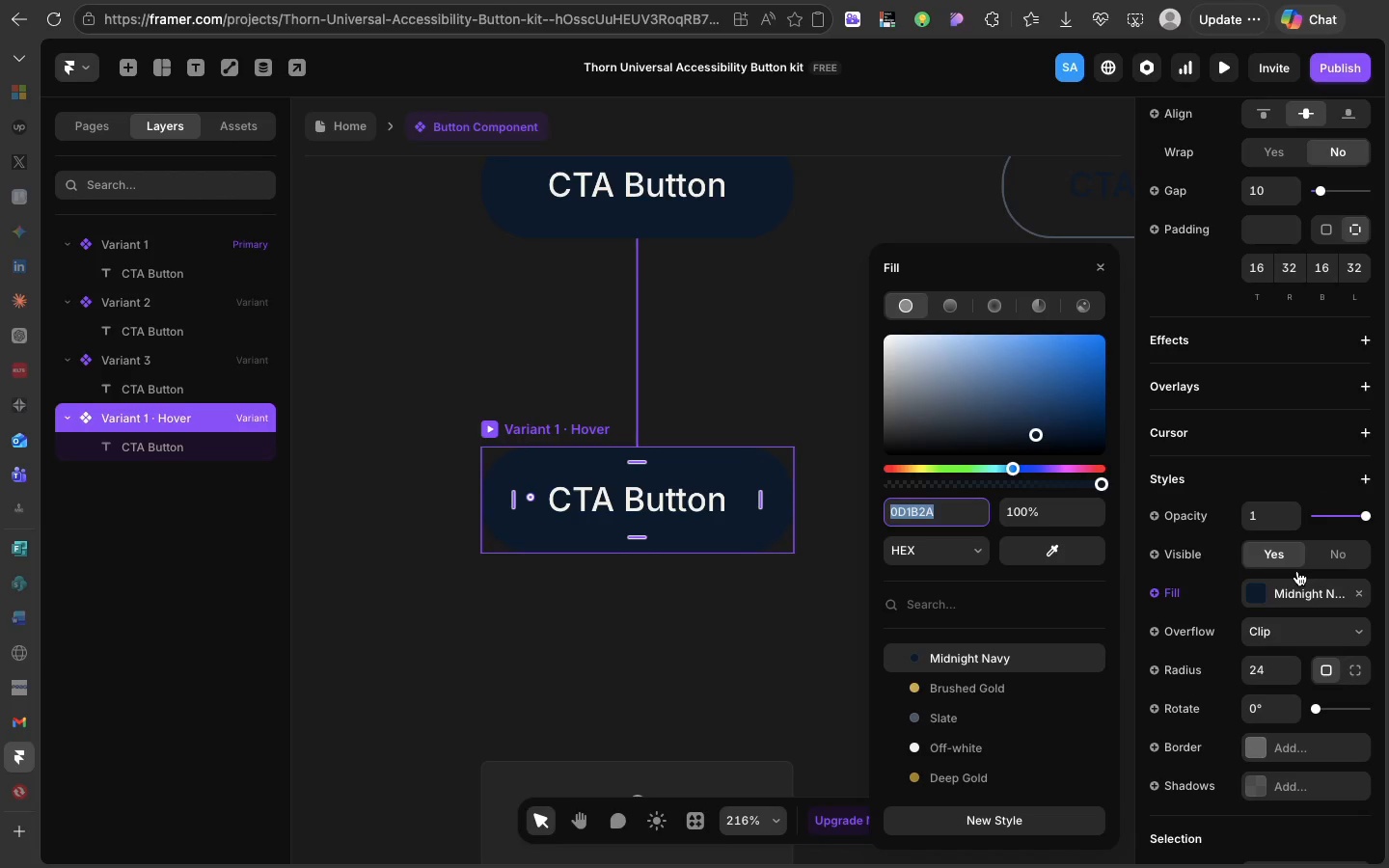 
type(1q)
key(Backspace)
type(a2e45)
 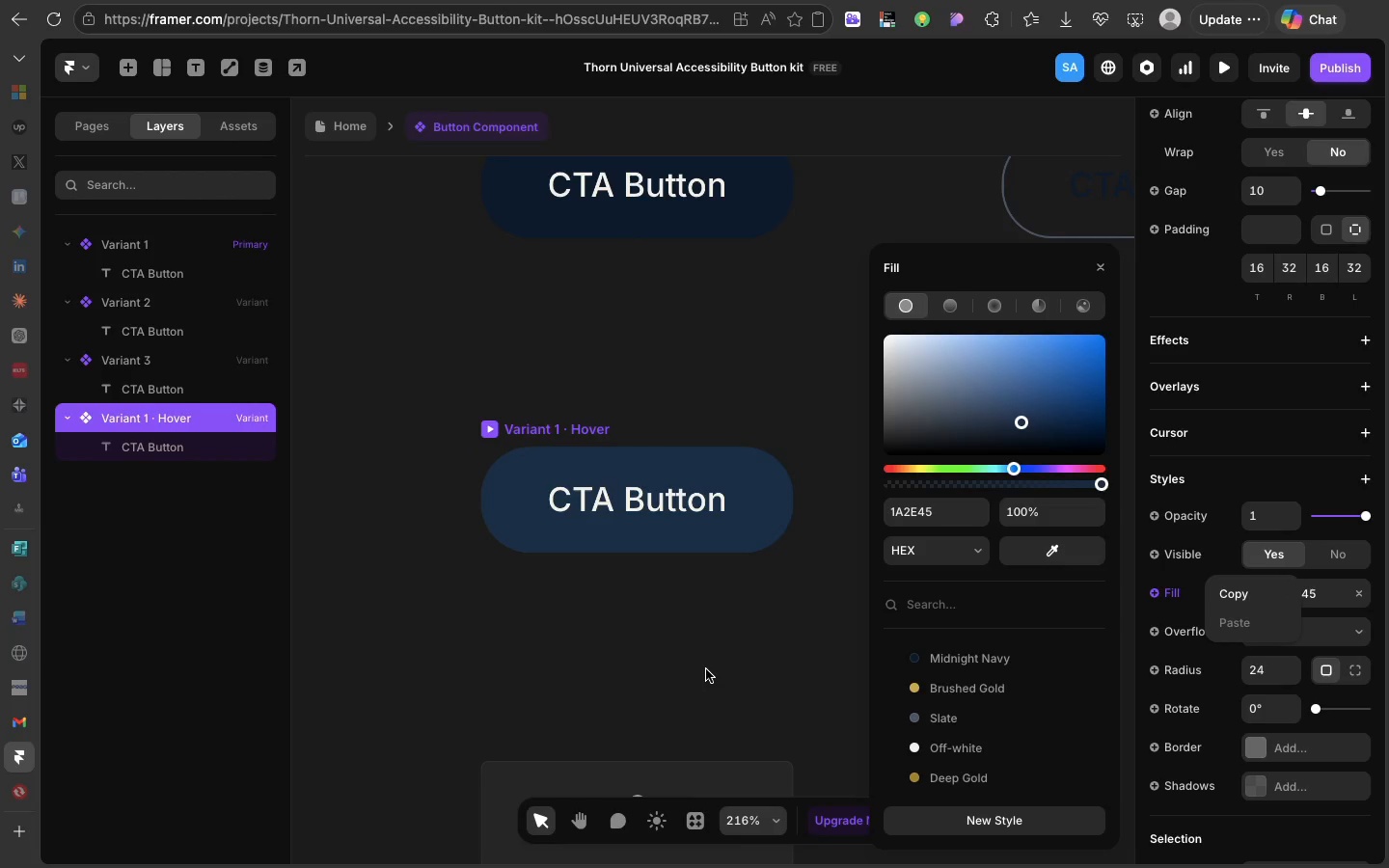 
left_click([706, 665])
 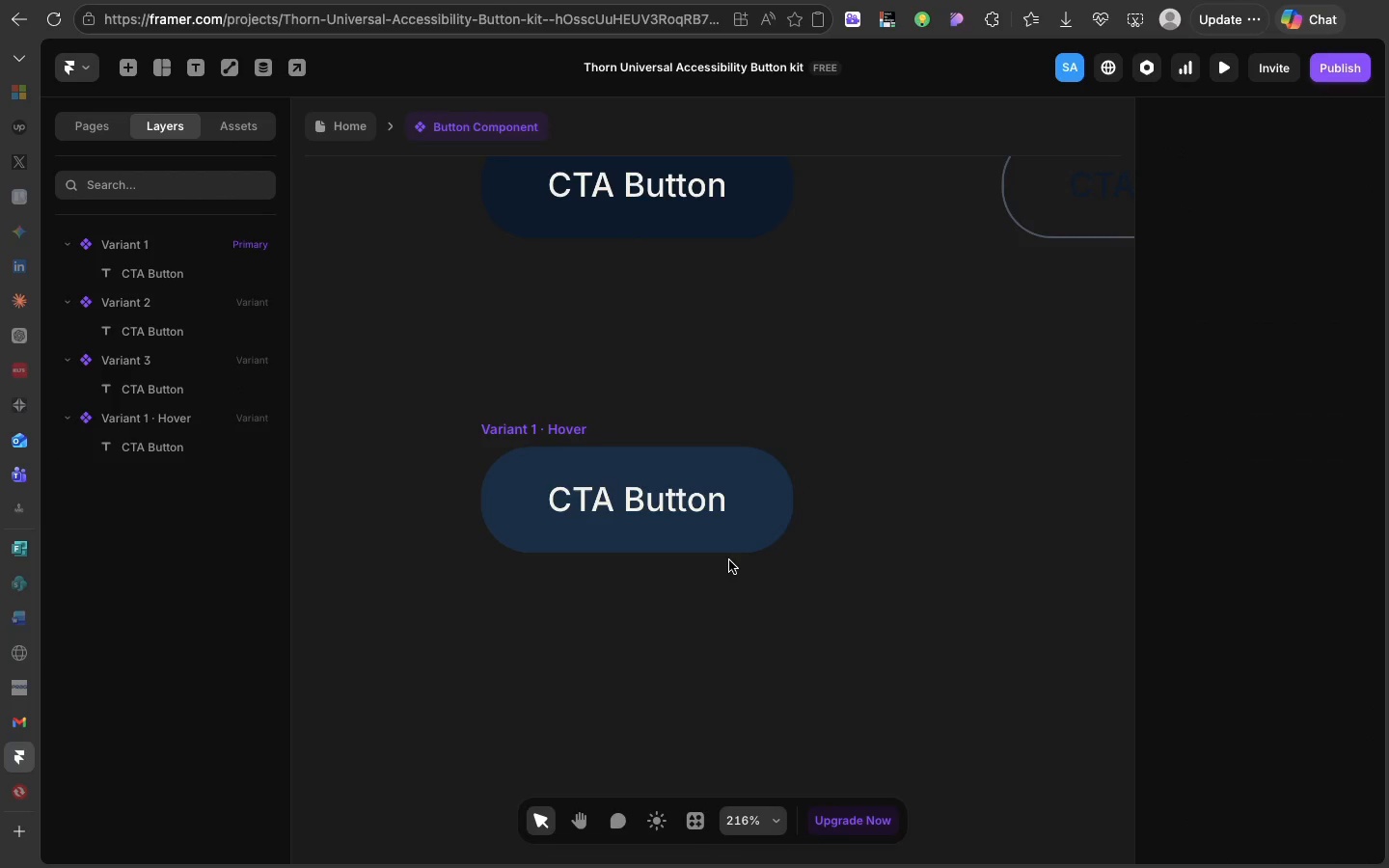 
left_click([729, 560])
 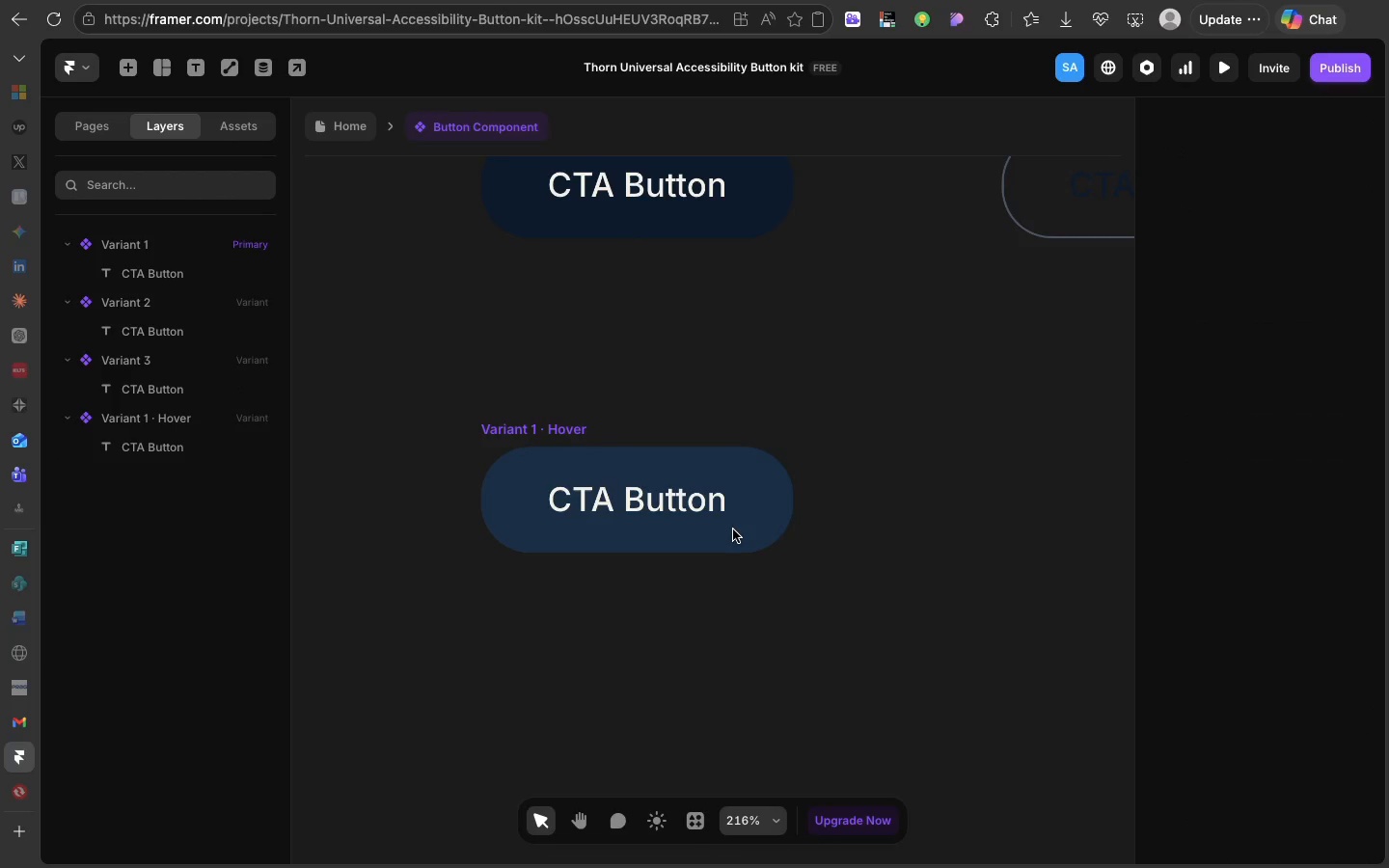 
left_click([733, 529])
 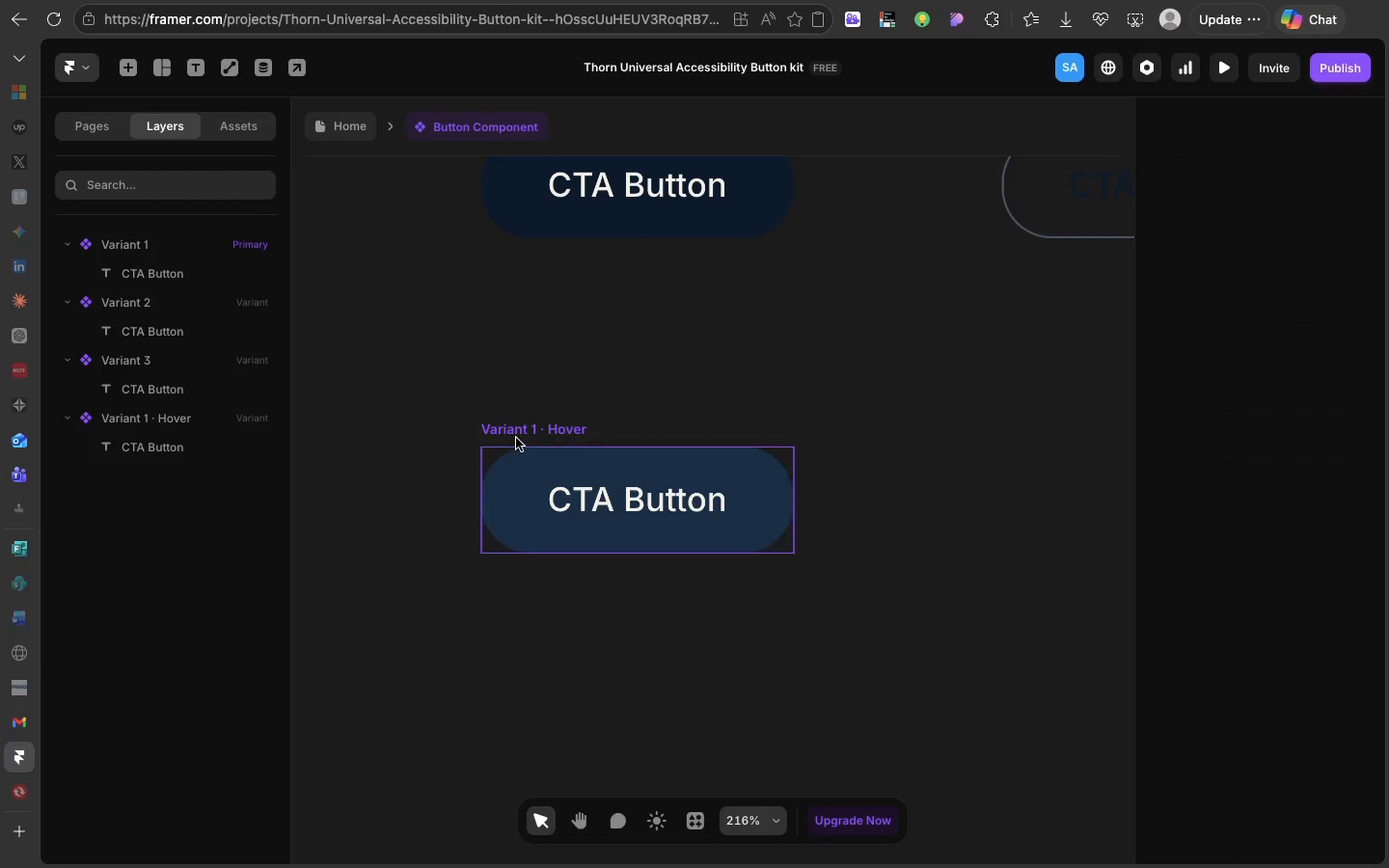 
left_click([516, 438])
 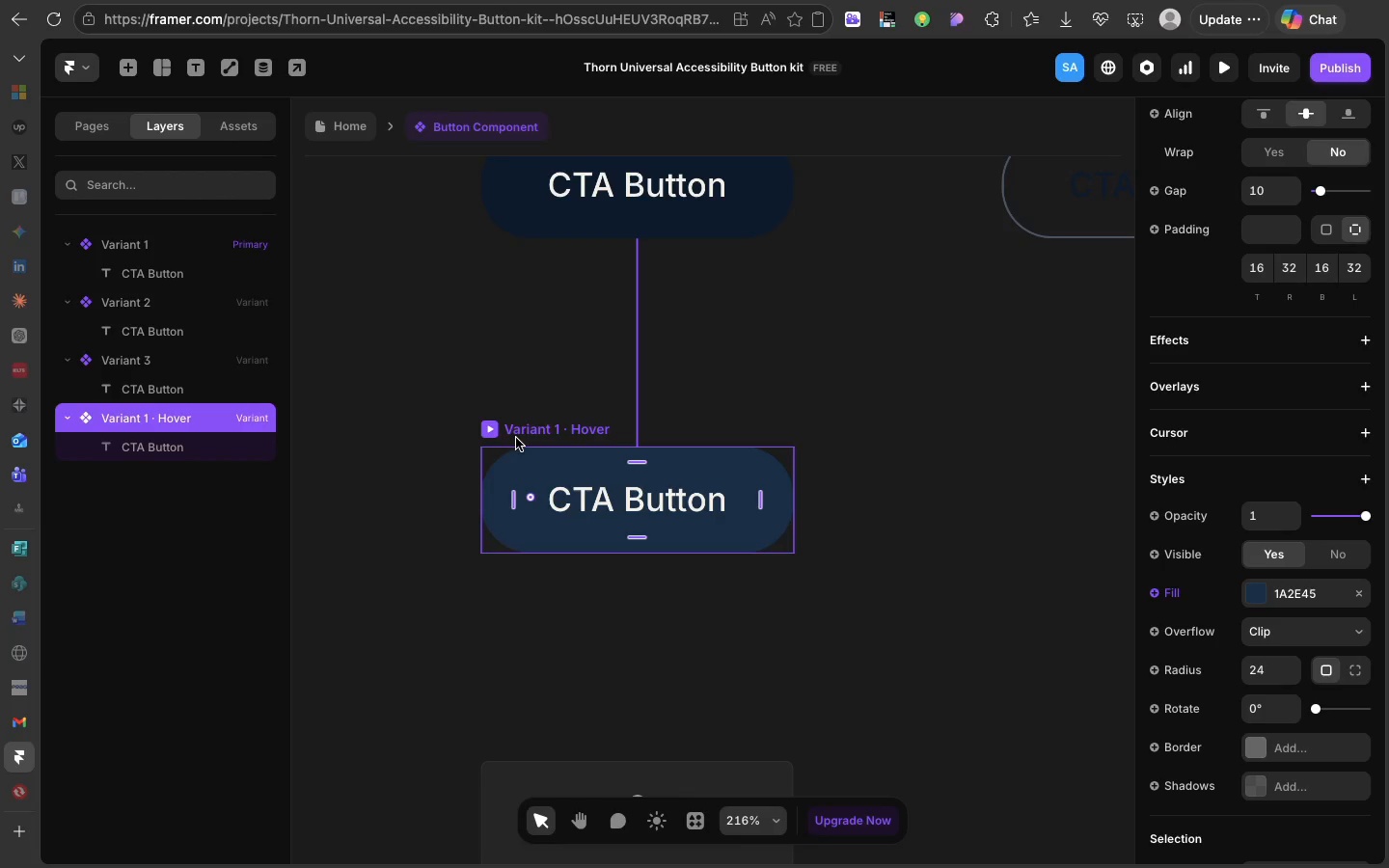 
wait(9.54)
 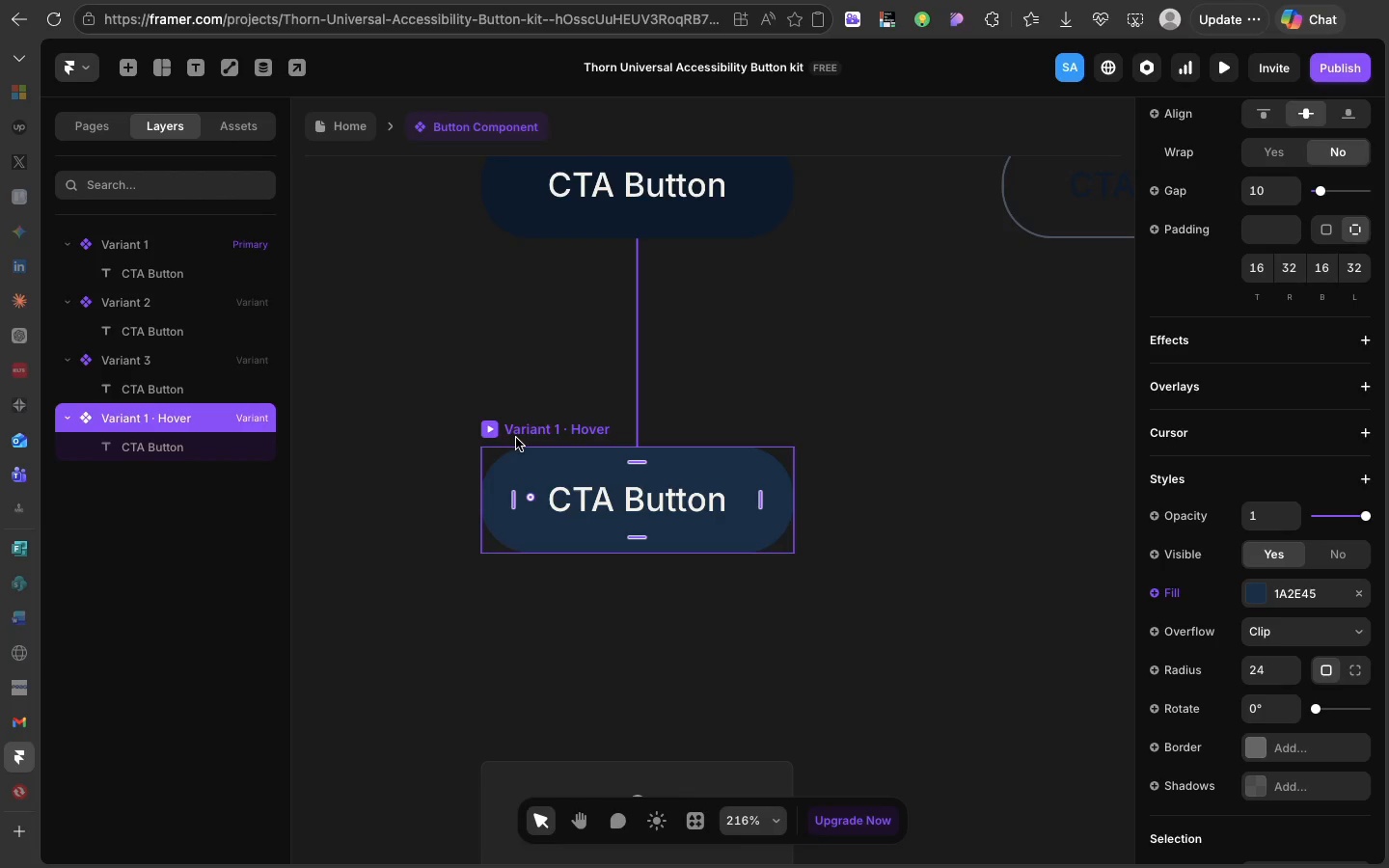 
scroll: coordinate [572, 448], scroll_direction: up, amount: 29.0
 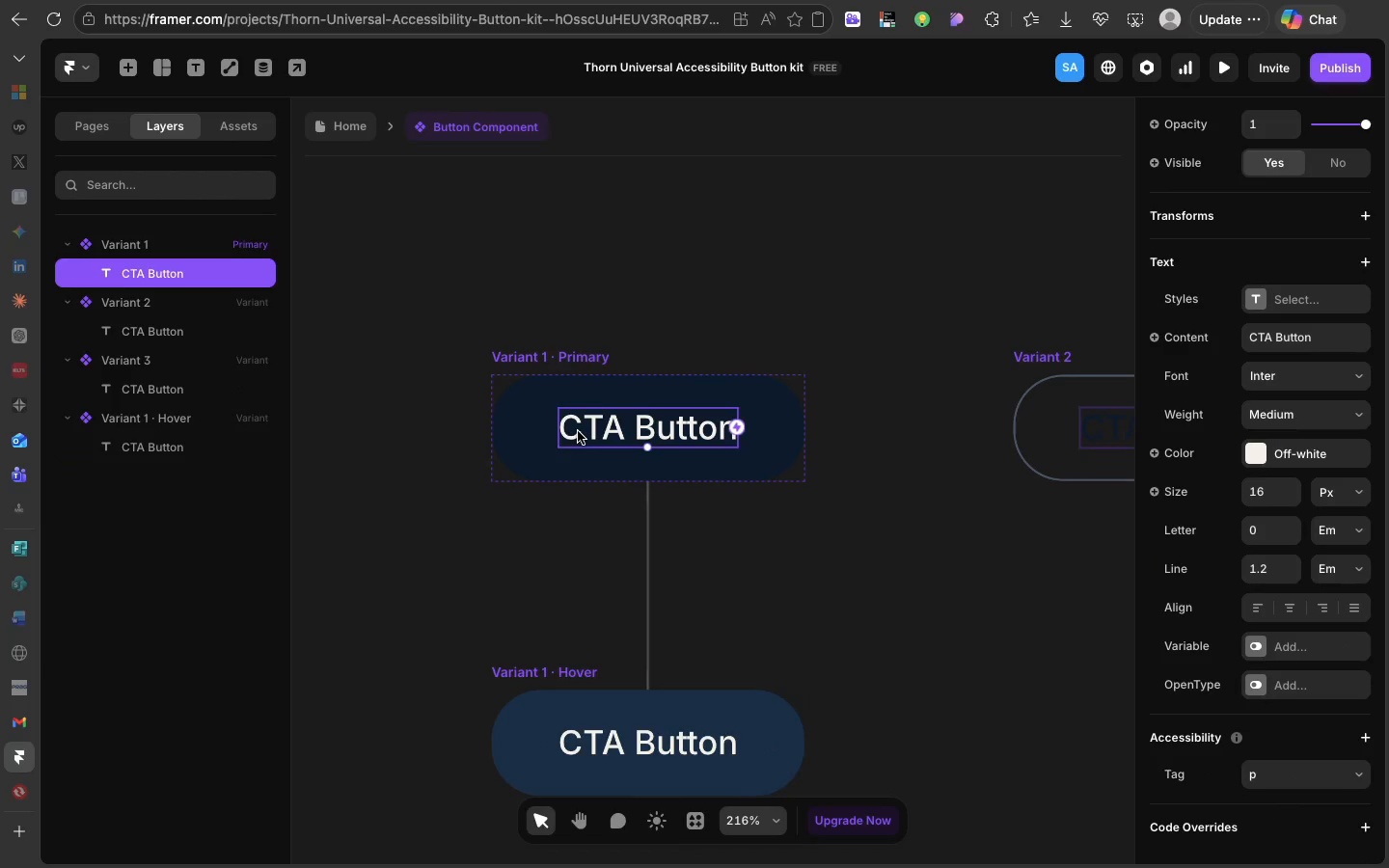 
left_click([578, 431])
 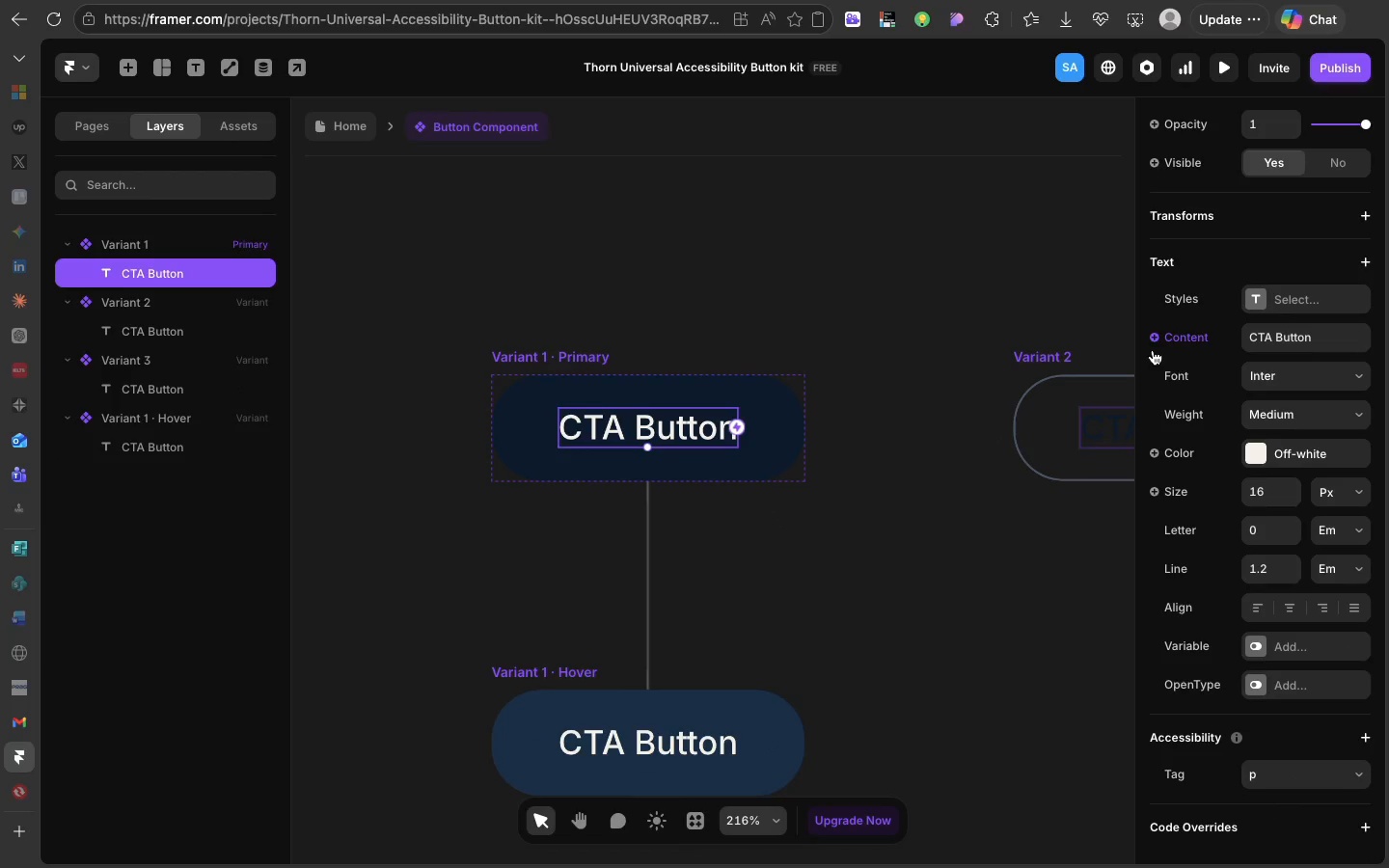 
left_click([1153, 343])
 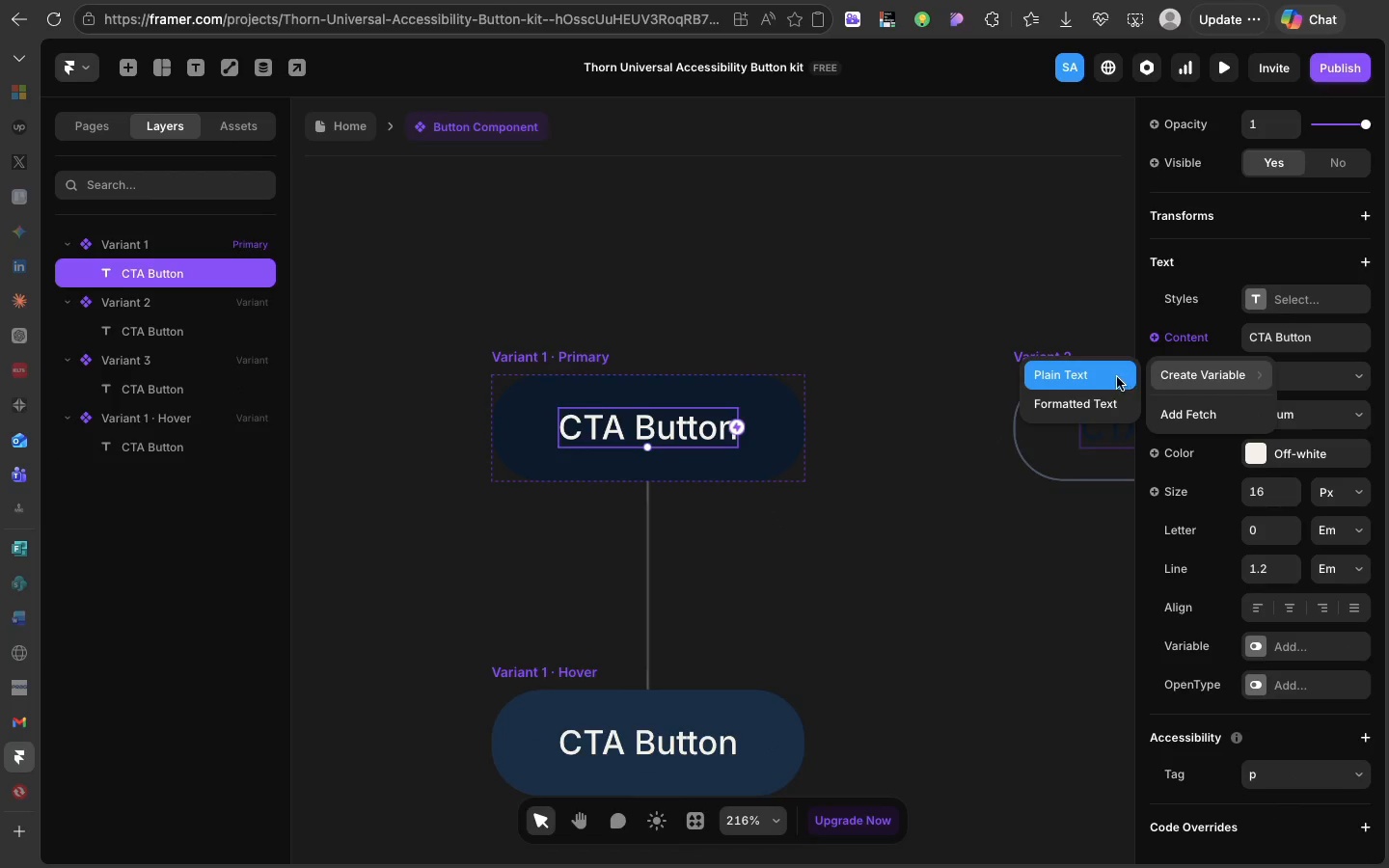 
left_click([1117, 377])
 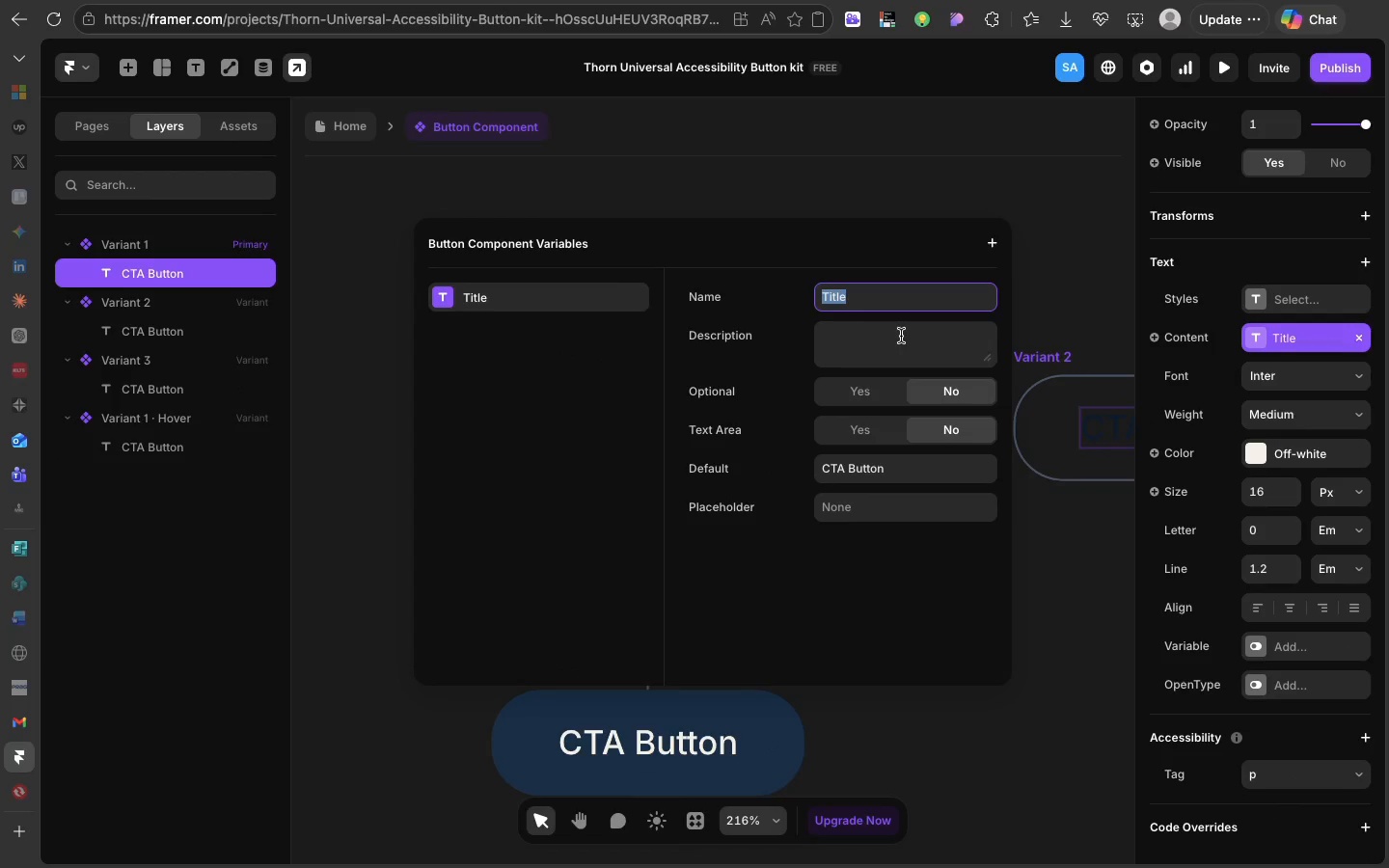 
type(Button text)
 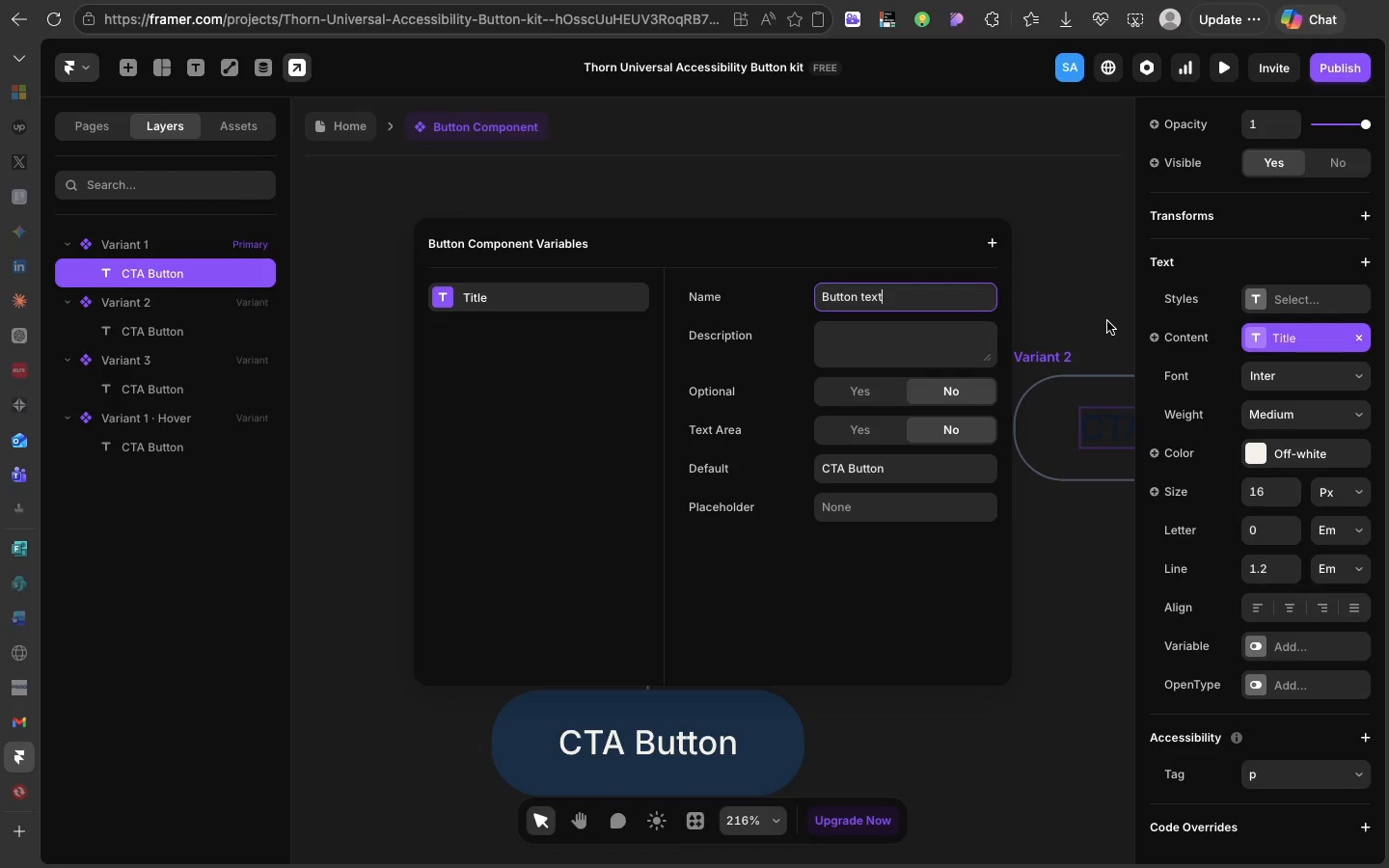 
left_click([1106, 321])
 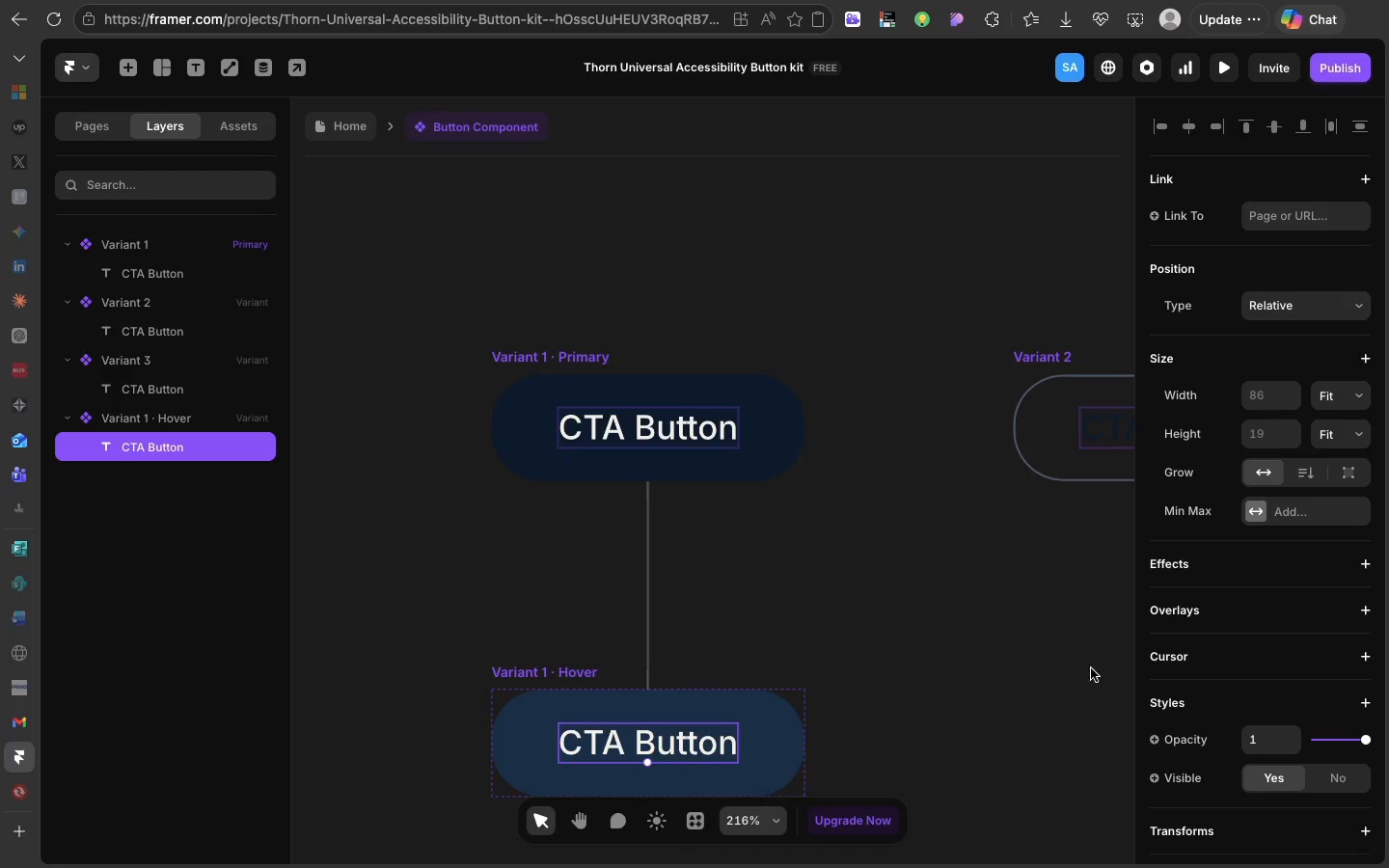 
scroll: coordinate [1253, 599], scroll_direction: down, amount: 31.0
 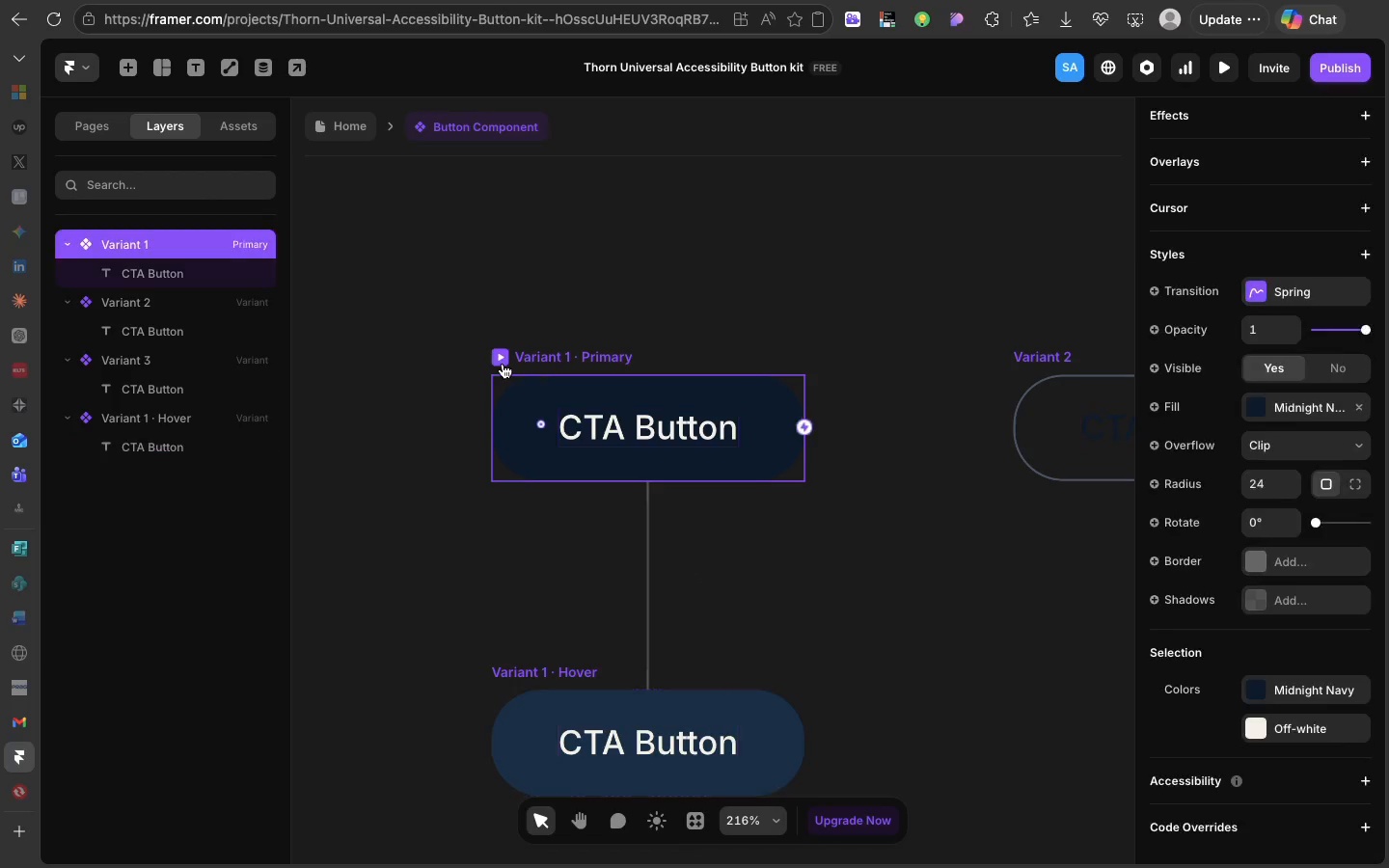 
left_click([503, 364])
 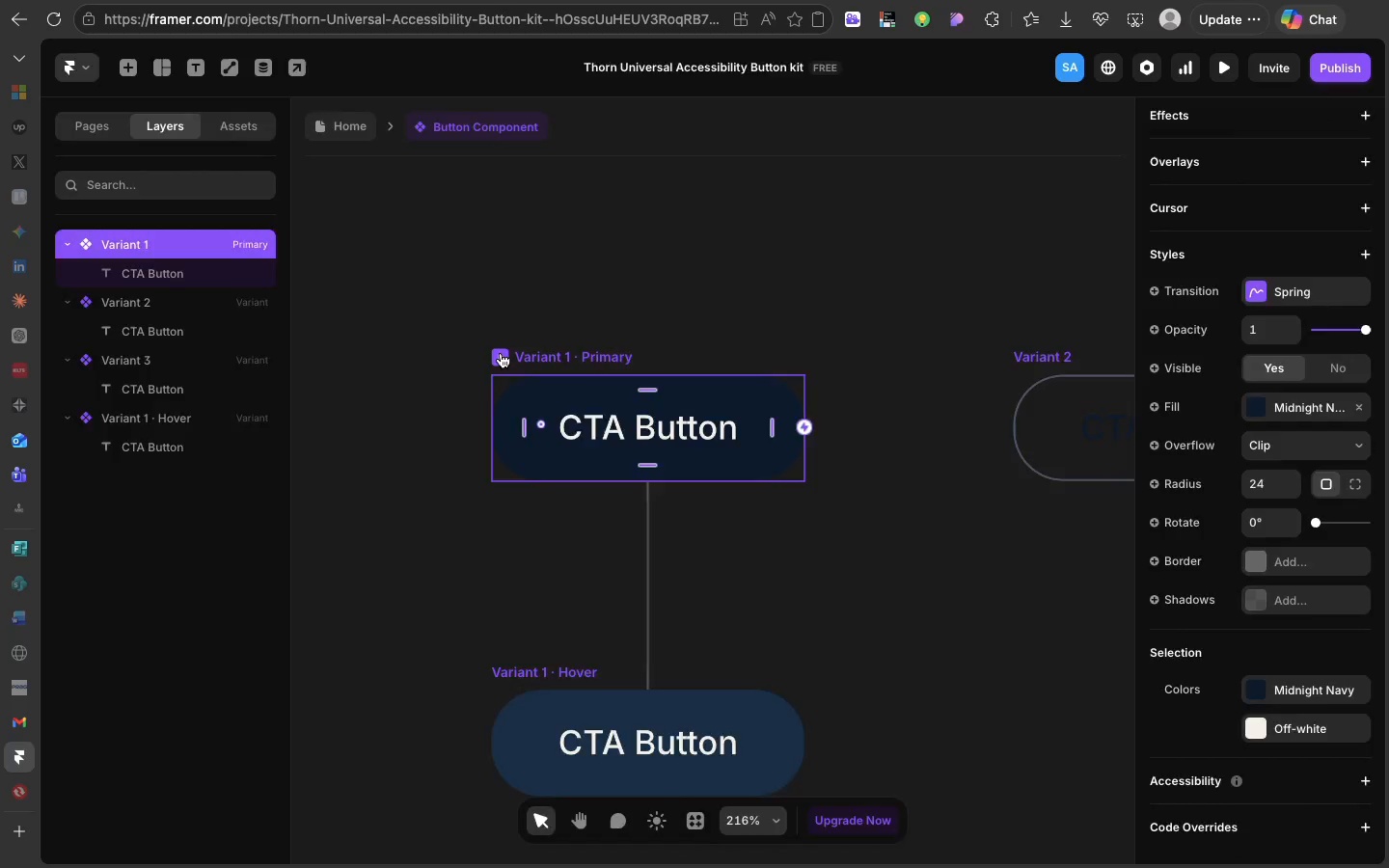 
left_click([501, 353])
 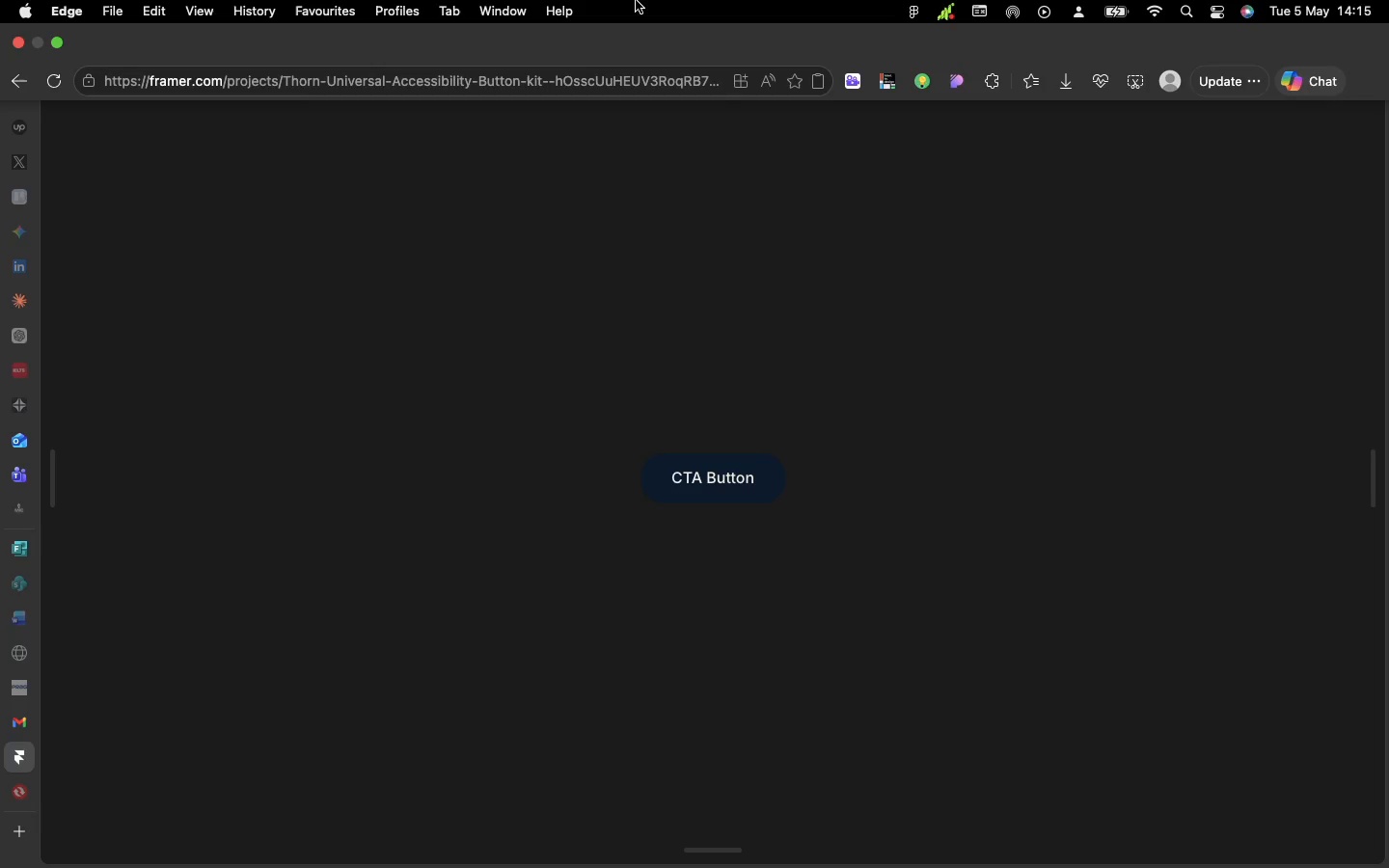 
wait(66.82)
 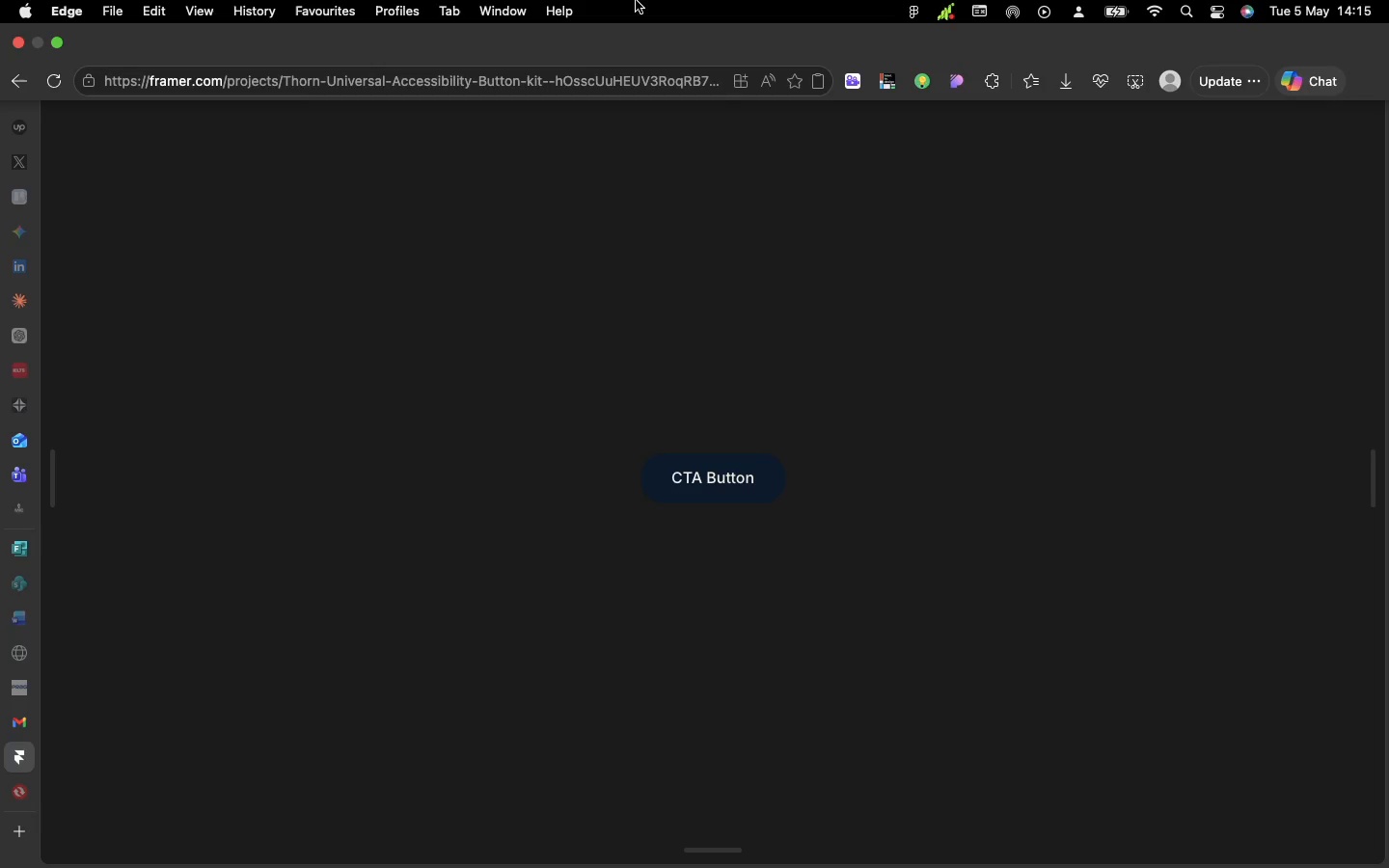 
left_click([1017, 809])